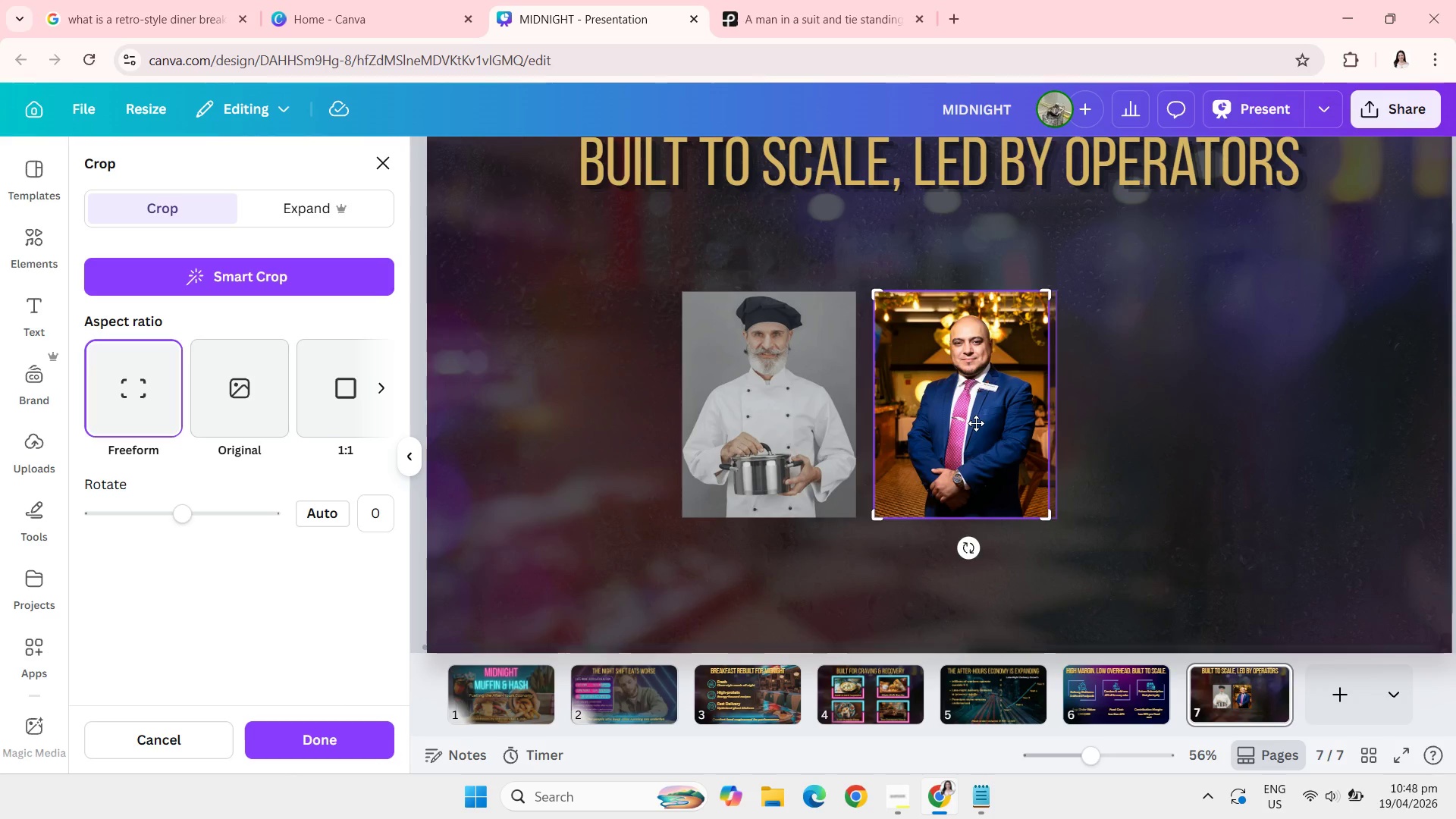 
left_click_drag(start_coordinate=[976, 423], to_coordinate=[945, 419])
 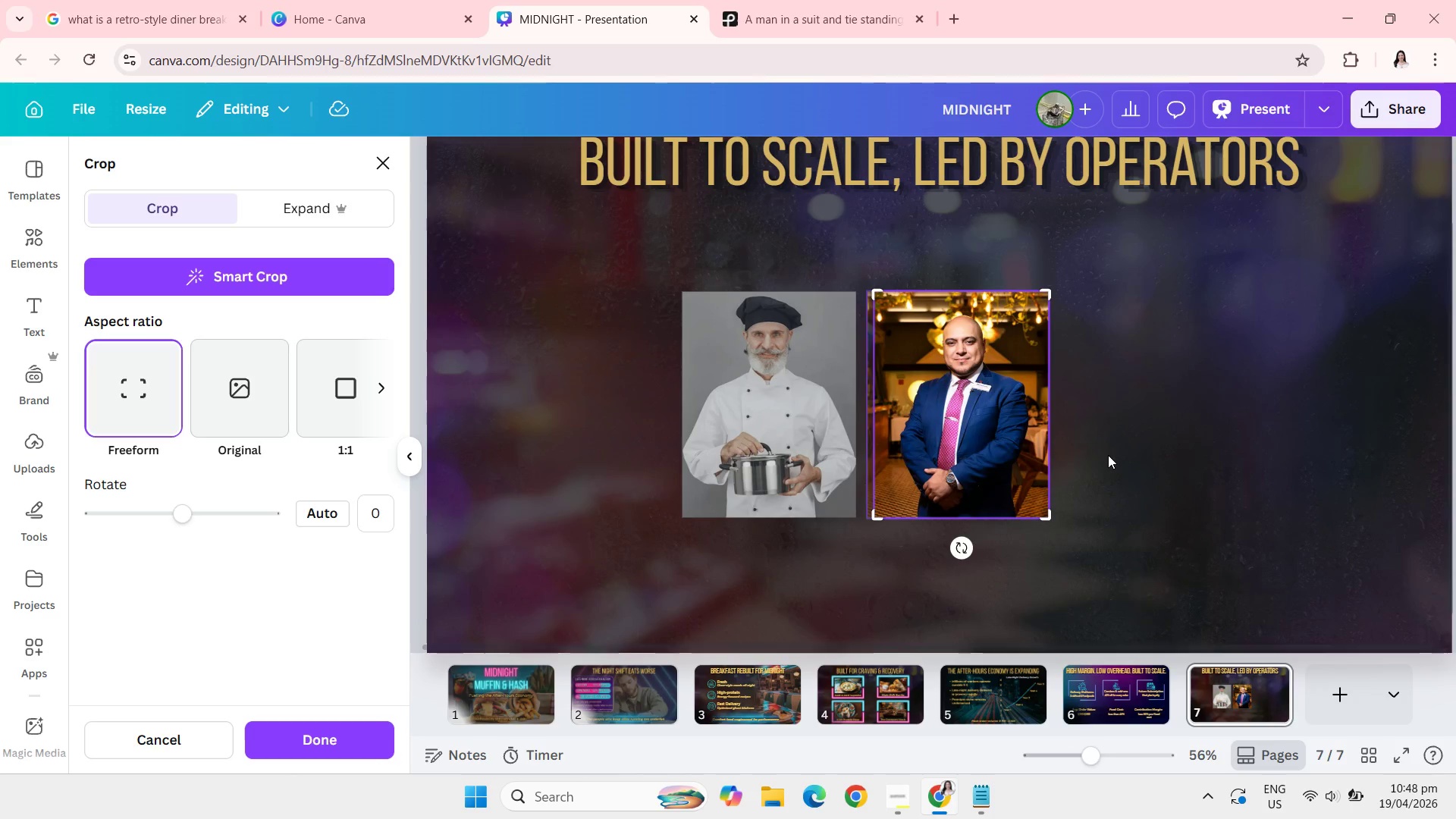 
left_click([1108, 455])
 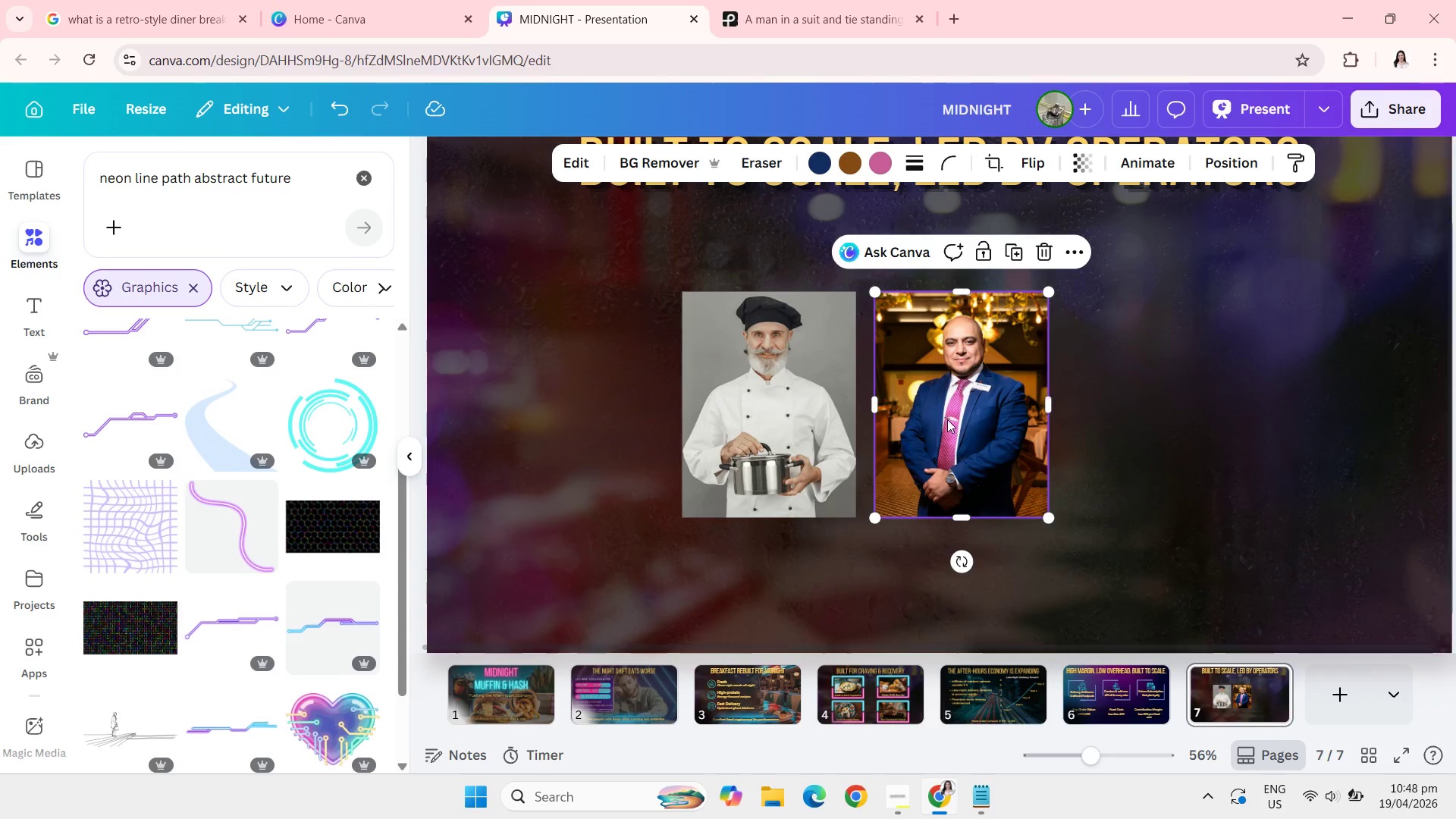 
left_click_drag(start_coordinate=[947, 419], to_coordinate=[1141, 423])
 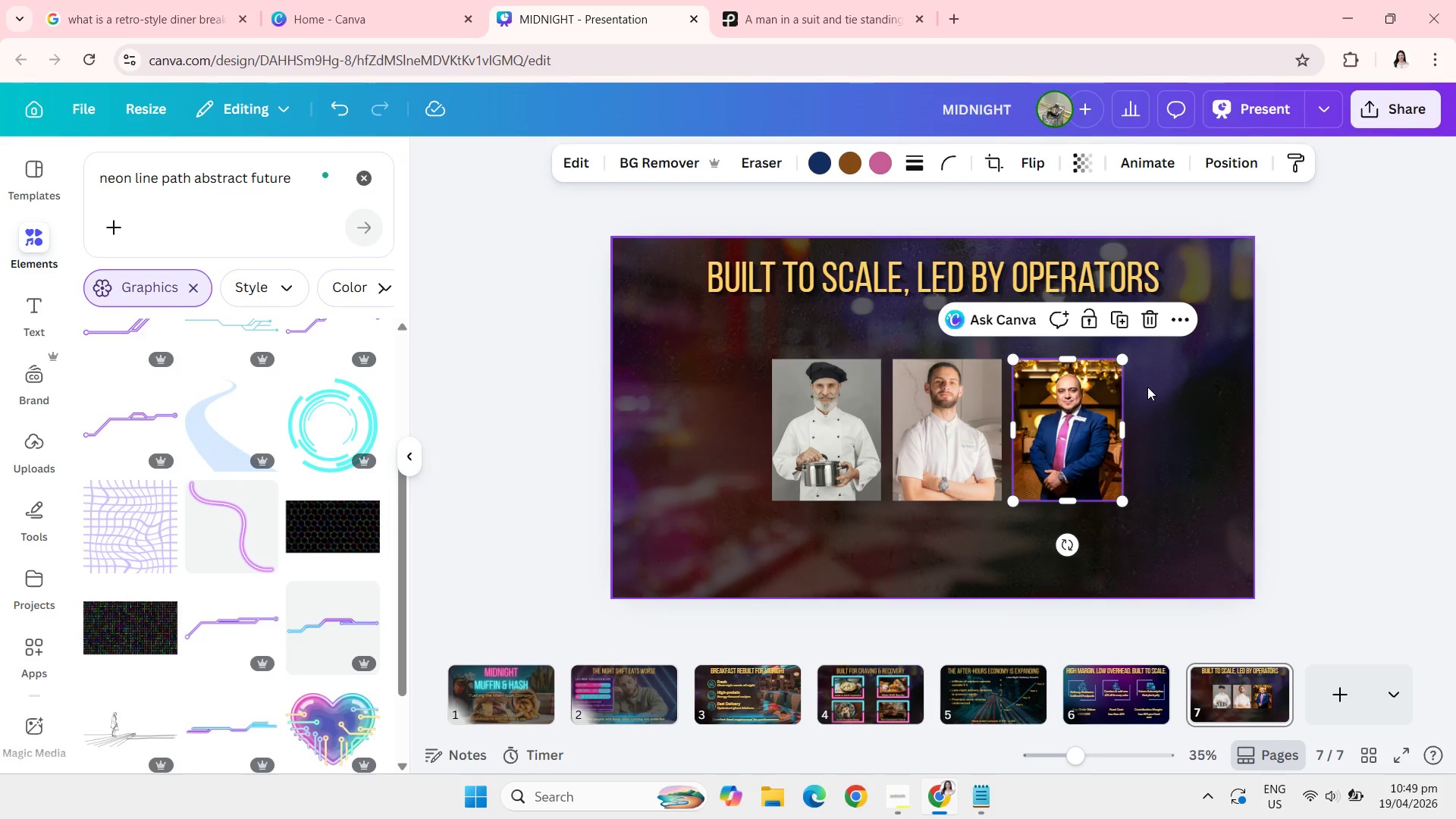 
wait(24.12)
 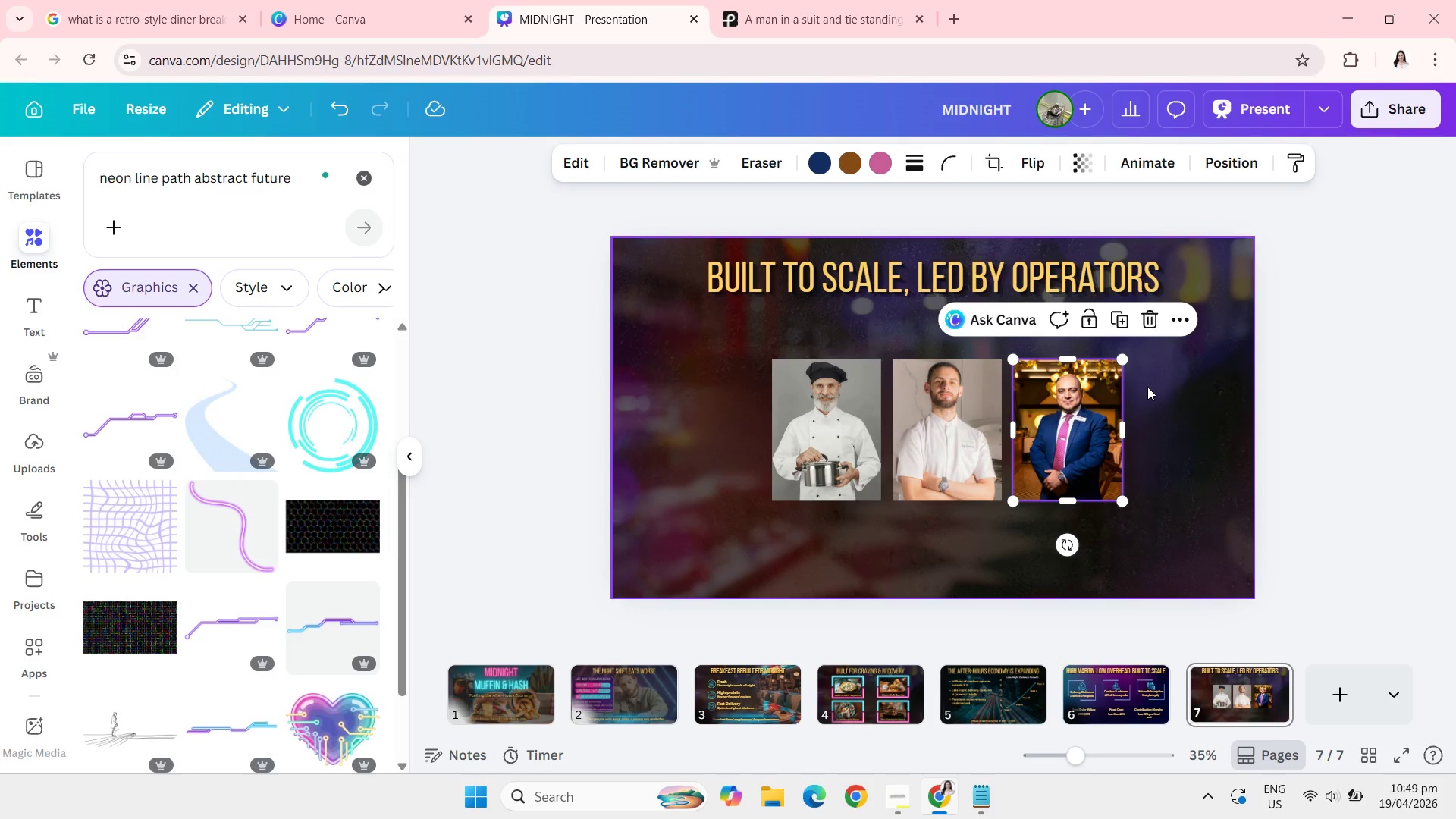 
left_click([846, 413])
 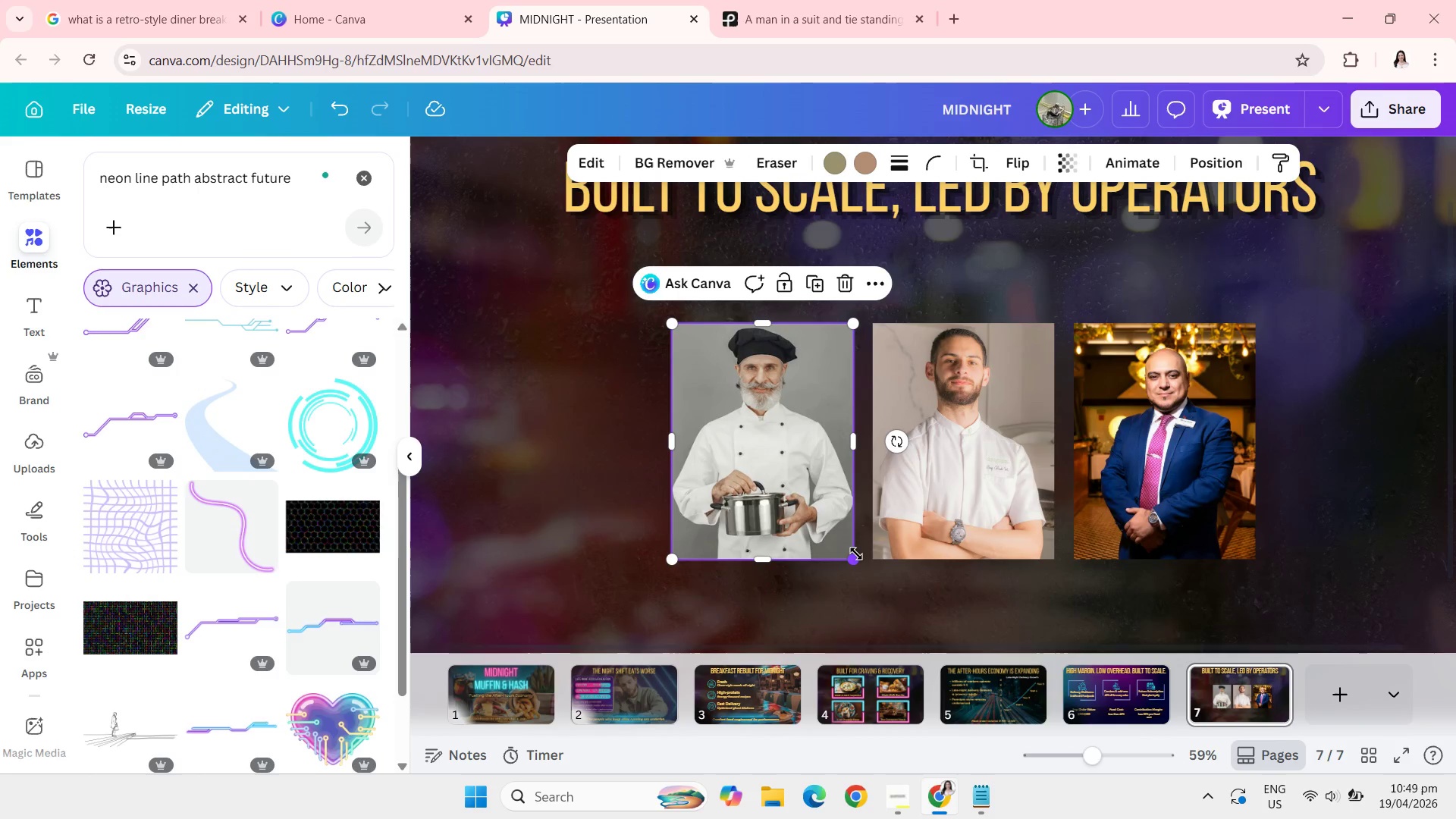 
left_click_drag(start_coordinate=[855, 561], to_coordinate=[776, 508])
 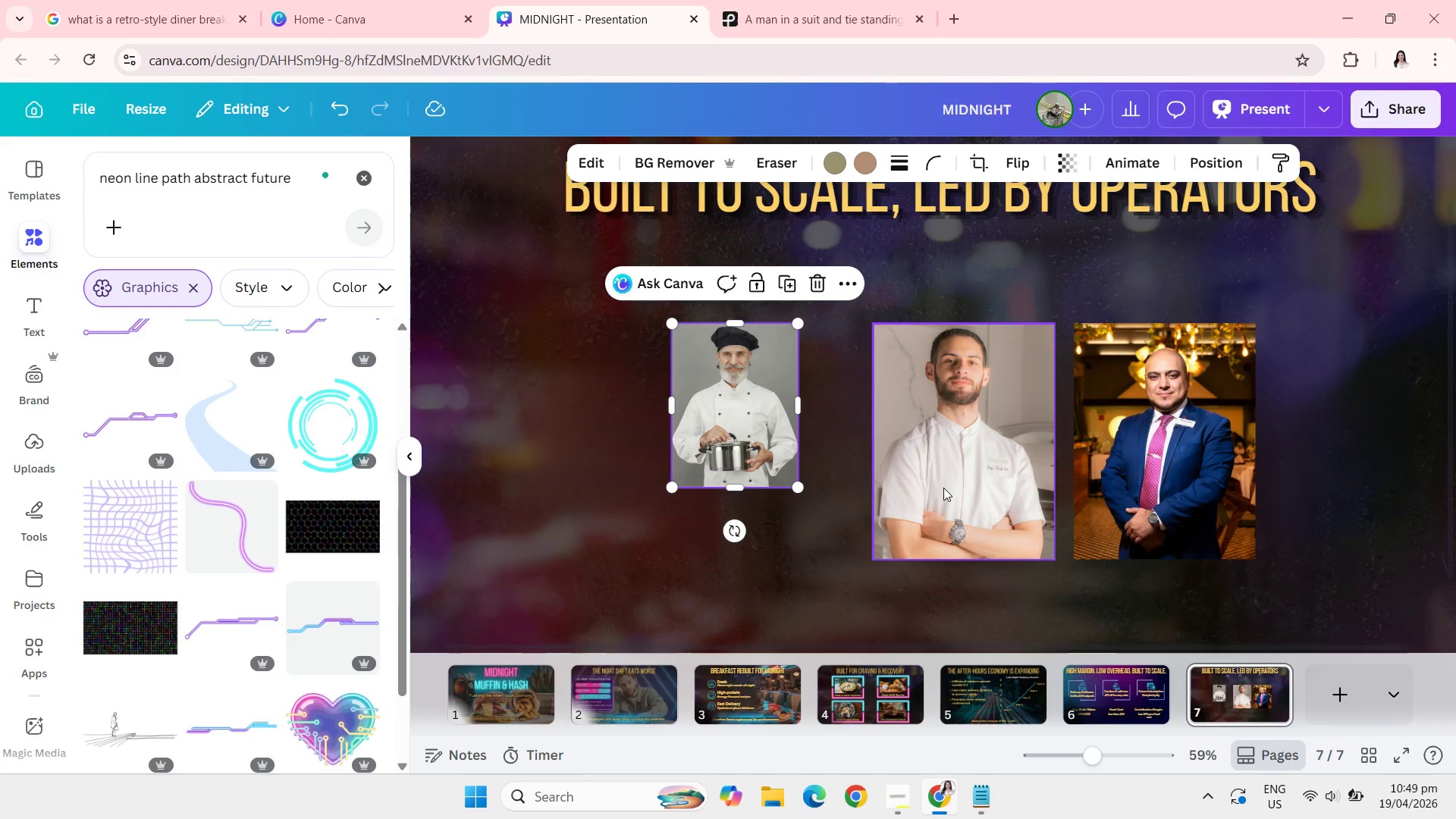 
left_click_drag(start_coordinate=[943, 488], to_coordinate=[889, 485])
 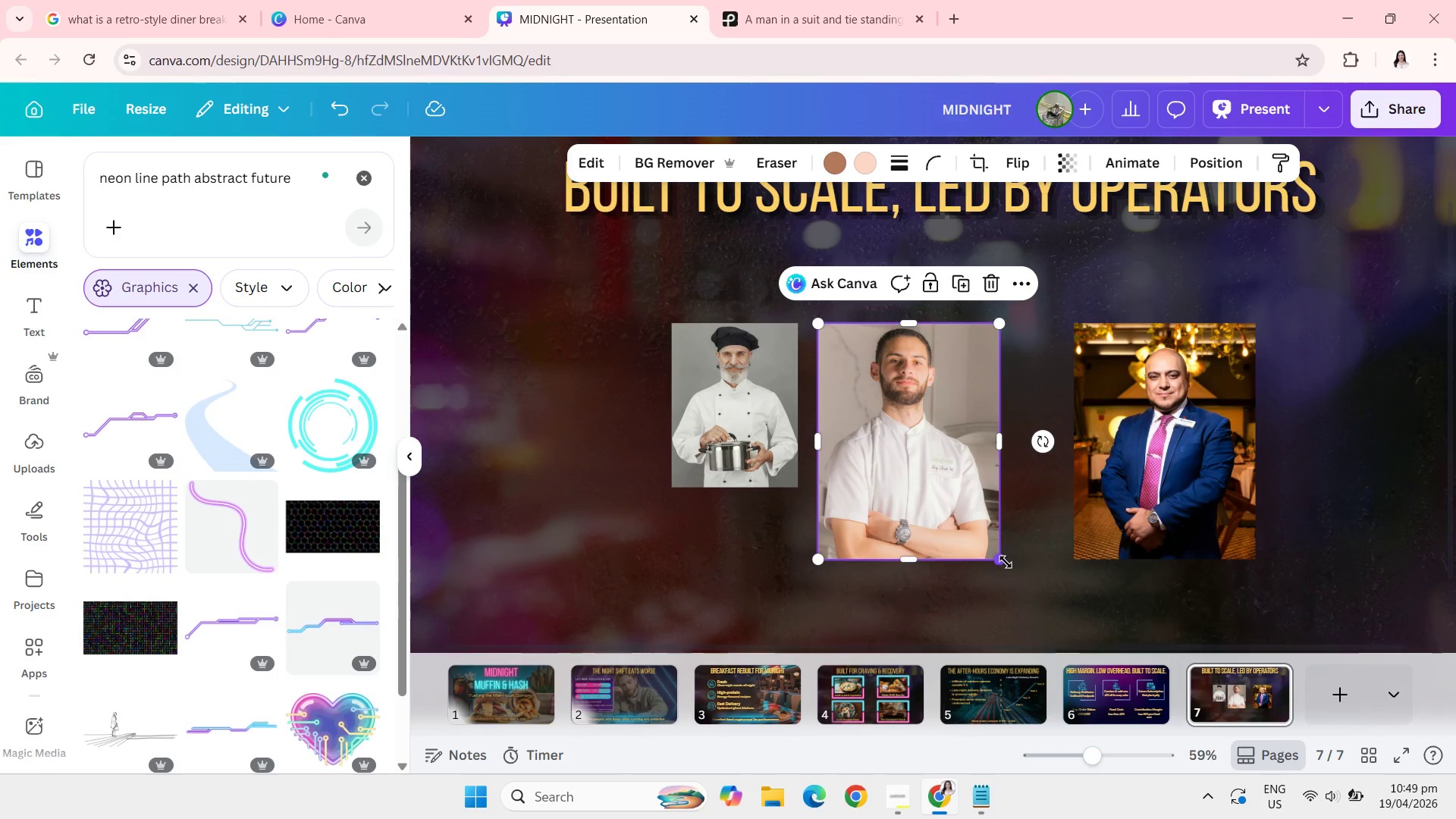 
left_click_drag(start_coordinate=[1006, 562], to_coordinate=[934, 501])
 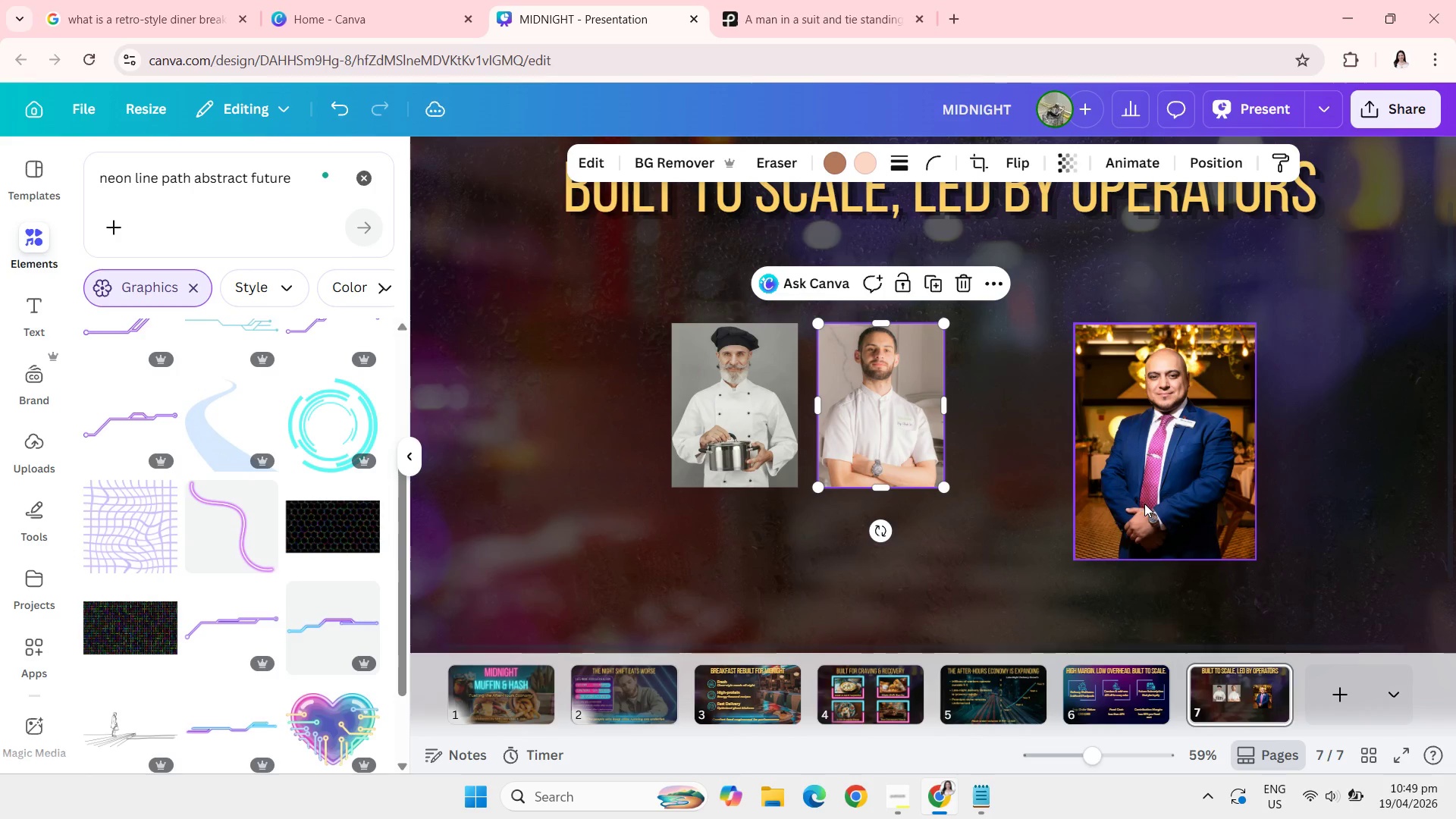 
left_click_drag(start_coordinate=[1144, 504], to_coordinate=[1034, 505])
 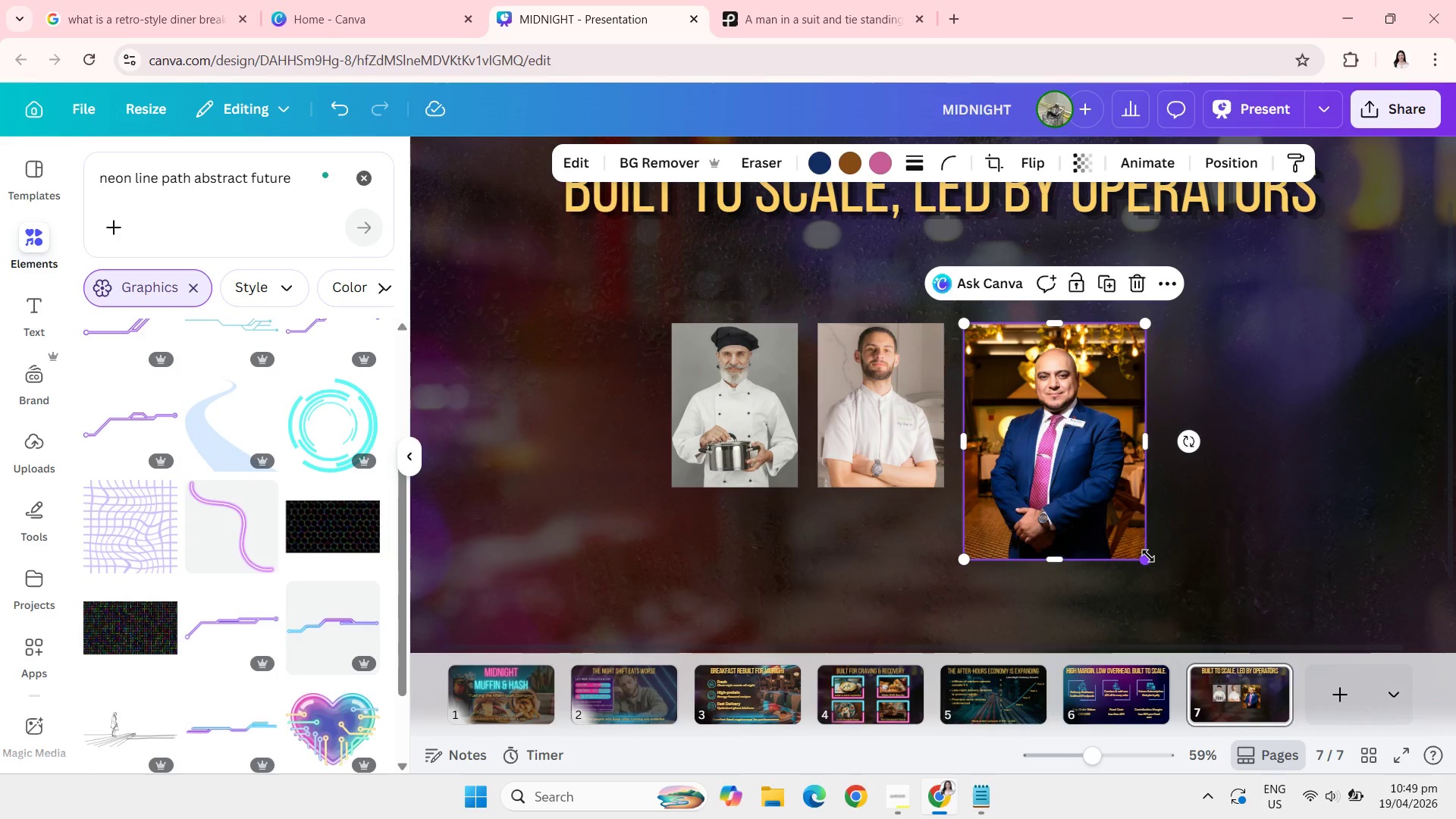 
left_click_drag(start_coordinate=[1148, 556], to_coordinate=[1080, 497])
 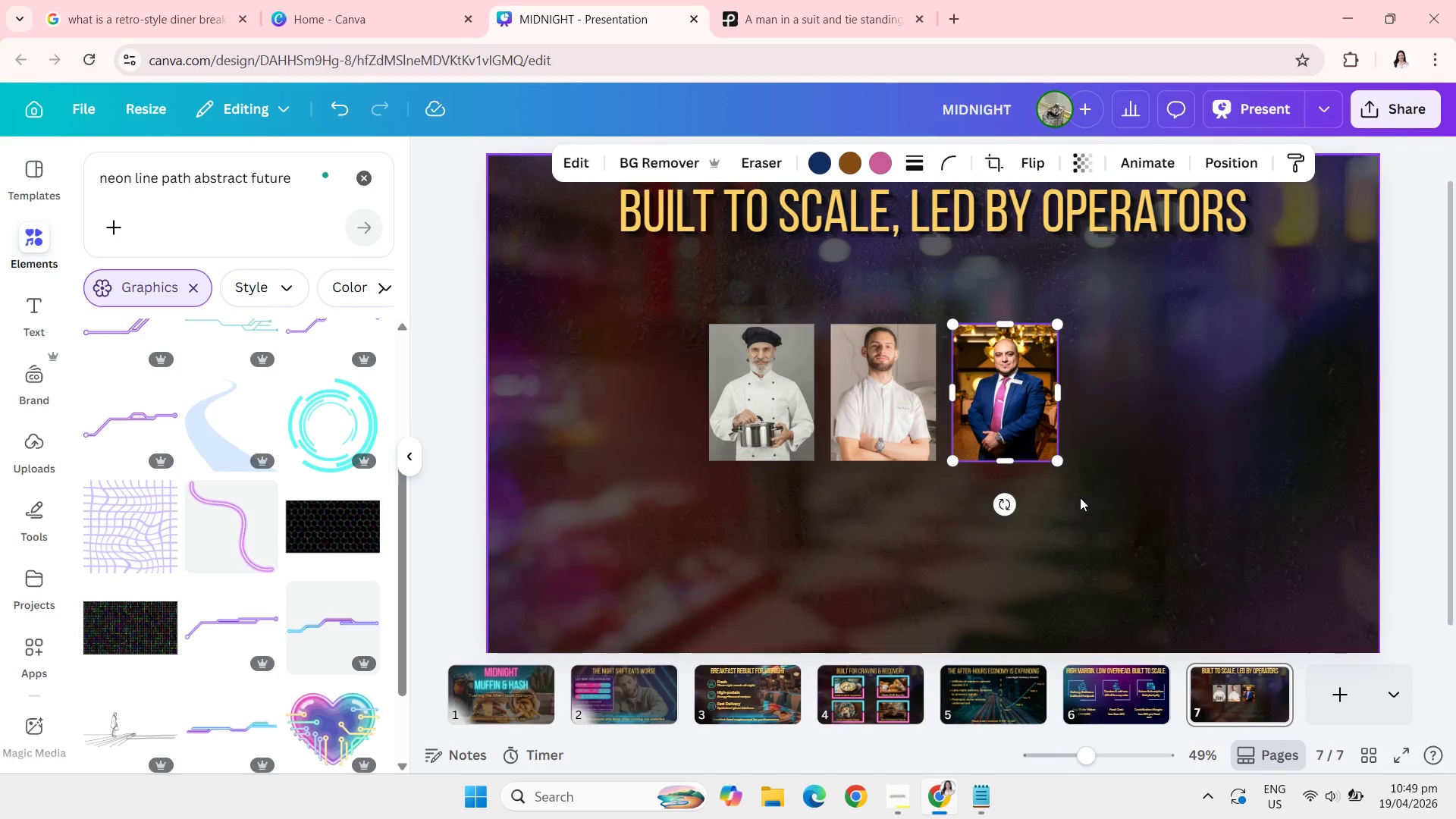 
left_click_drag(start_coordinate=[779, 411], to_coordinate=[669, 335])
 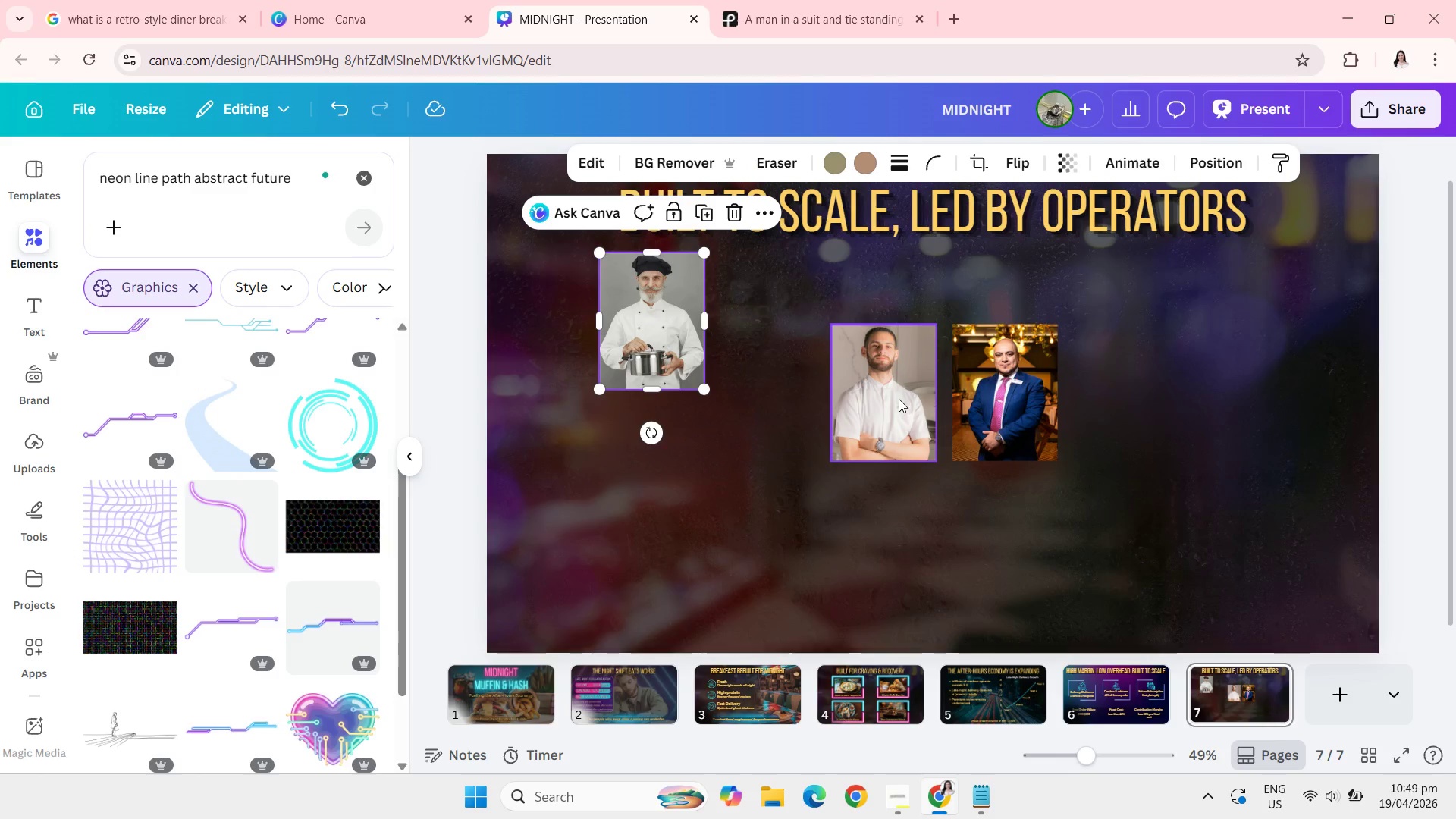 
left_click_drag(start_coordinate=[899, 399], to_coordinate=[891, 322])
 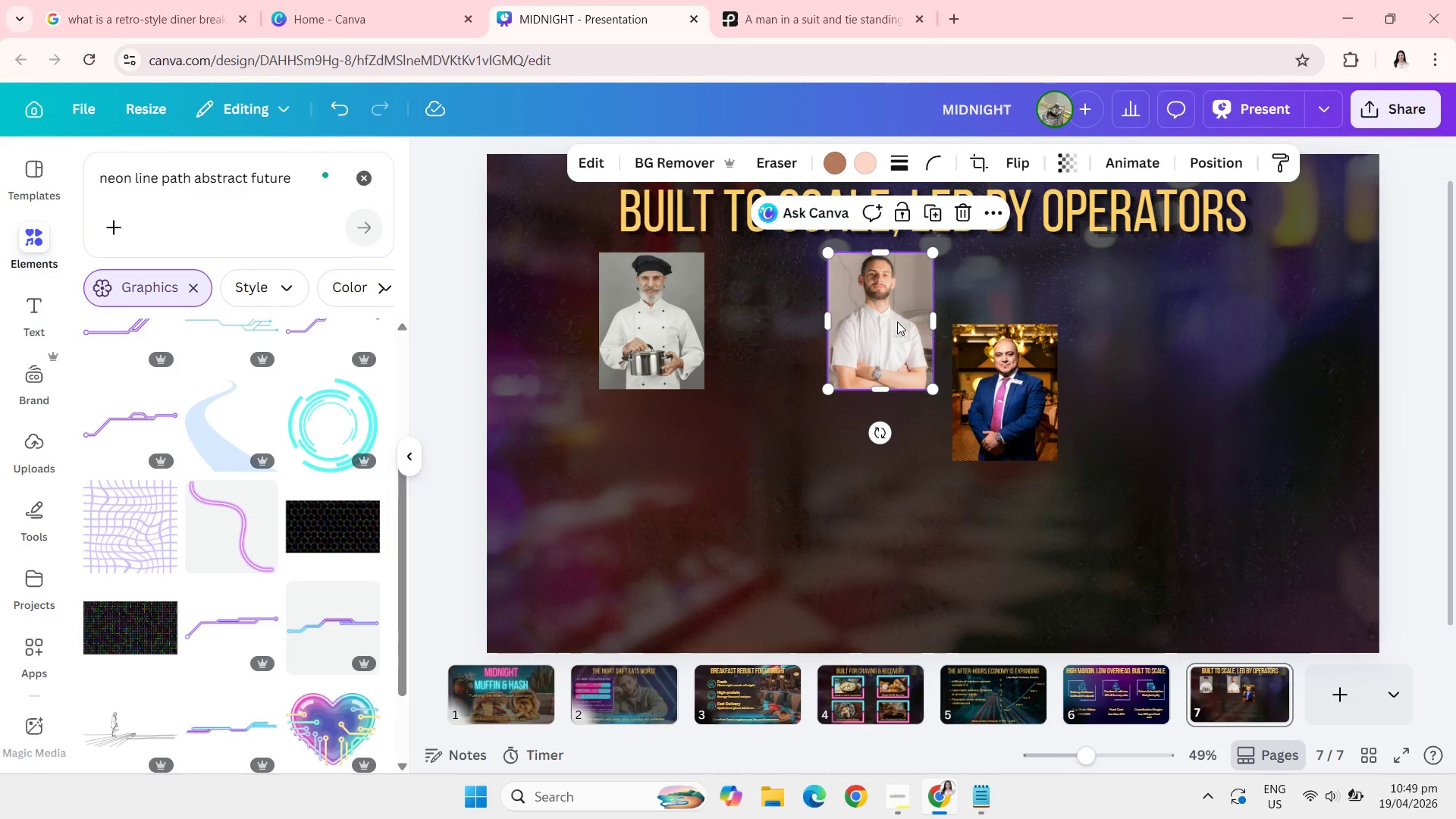 
left_click_drag(start_coordinate=[897, 322], to_coordinate=[928, 323])
 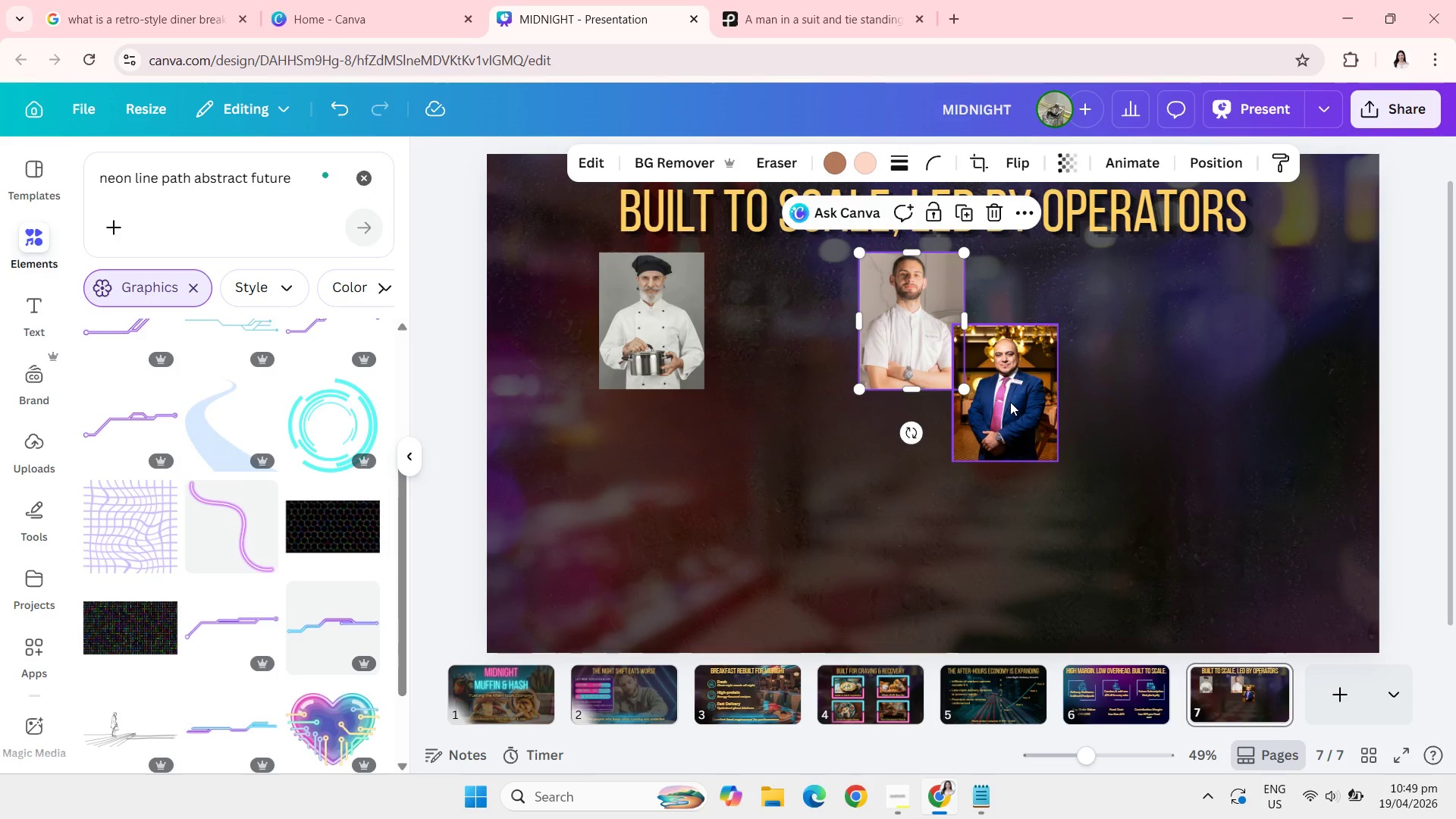 
left_click_drag(start_coordinate=[1010, 402], to_coordinate=[1175, 326])
 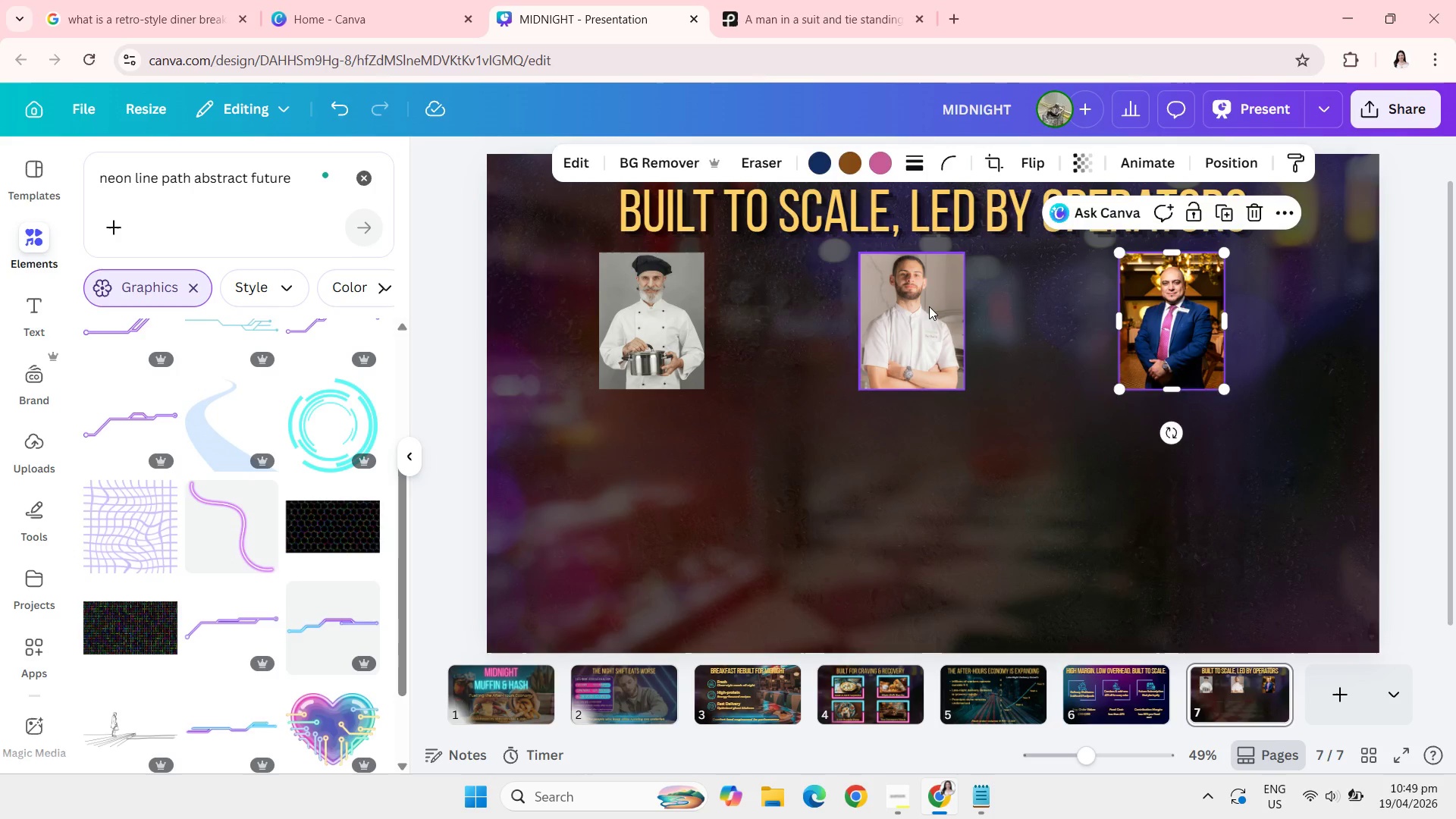 
left_click_drag(start_coordinate=[929, 306], to_coordinate=[953, 303])
 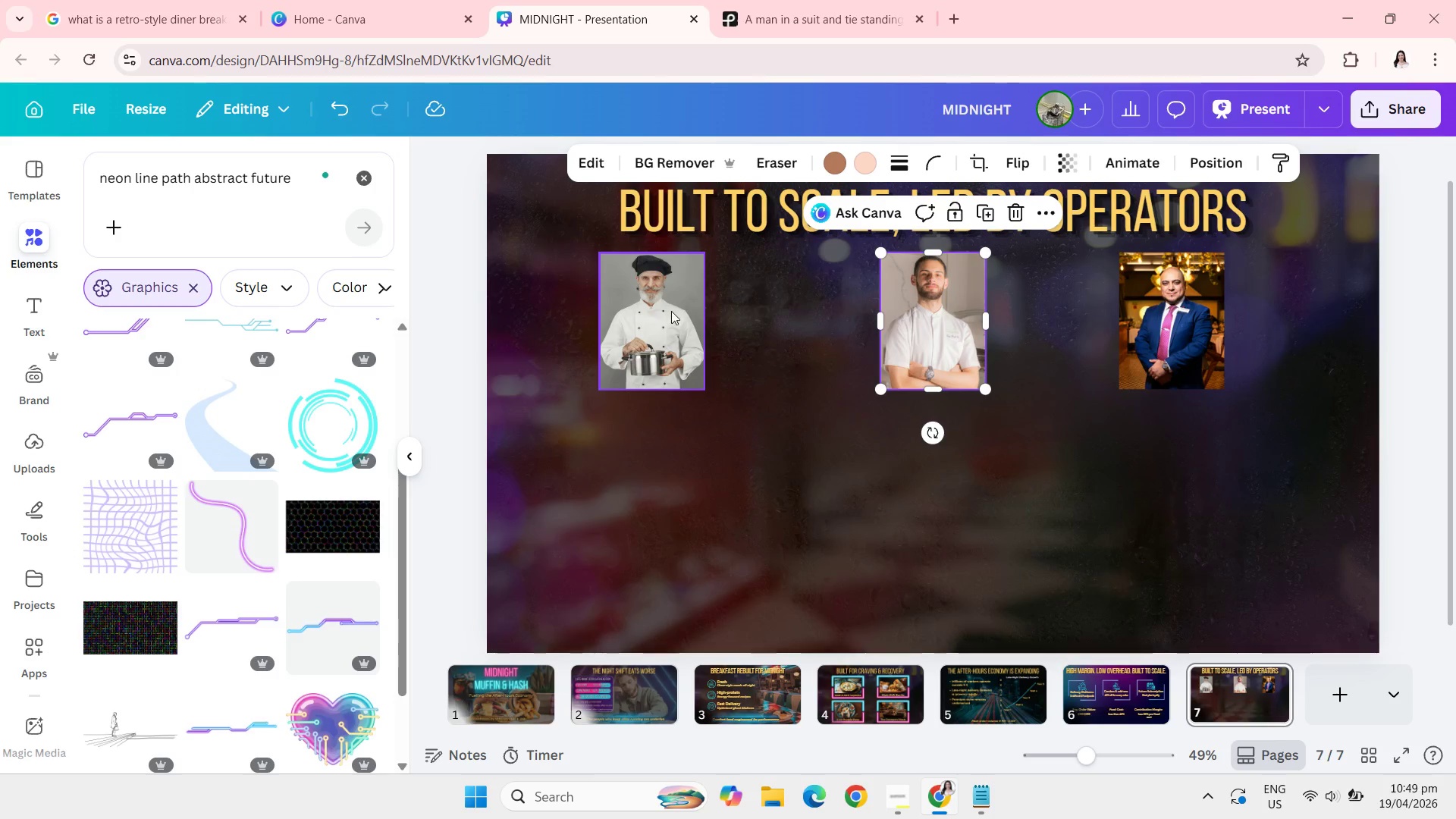 
left_click_drag(start_coordinate=[671, 311], to_coordinate=[718, 309])
 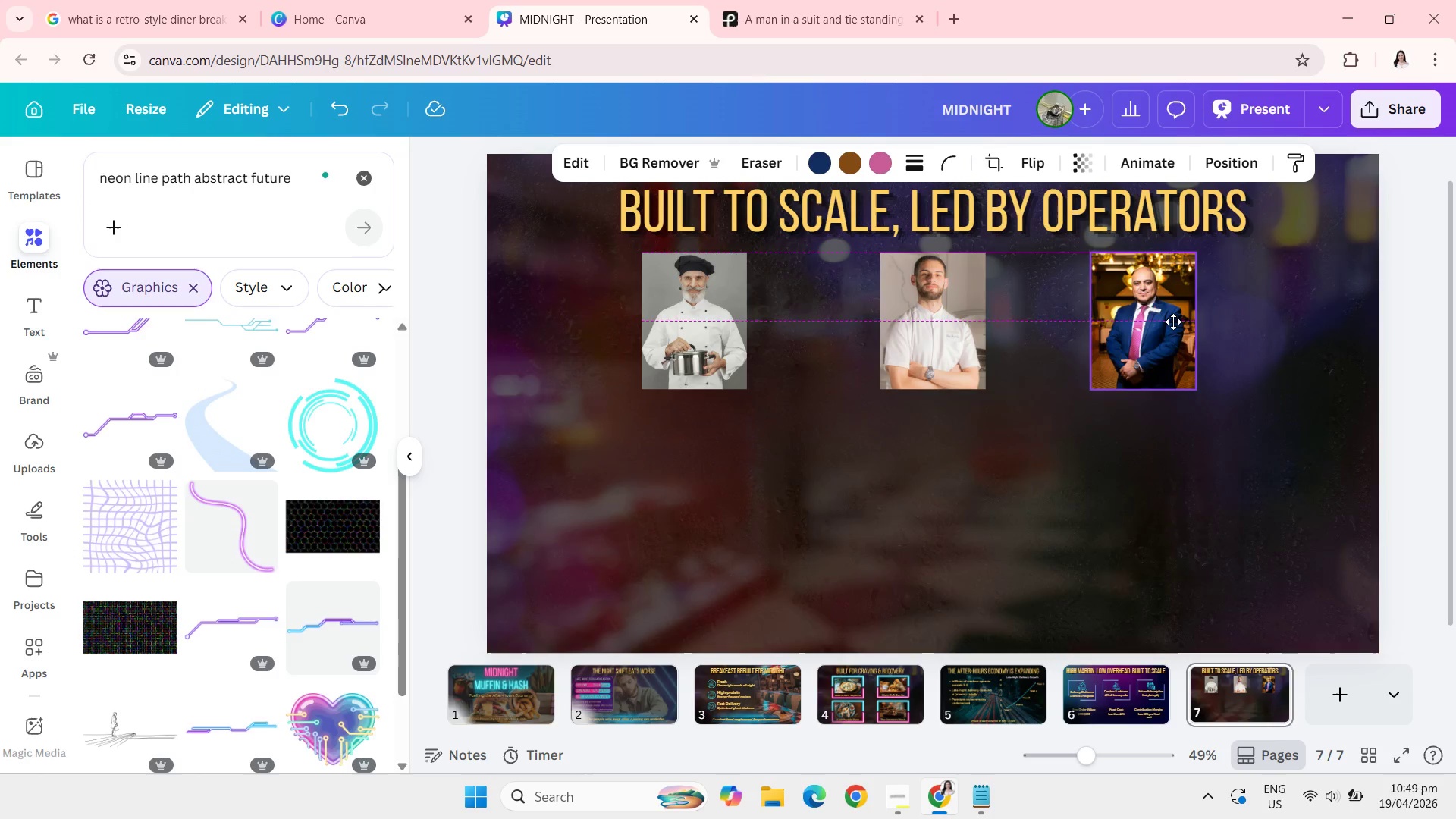 
mouse_move([1193, 338])
 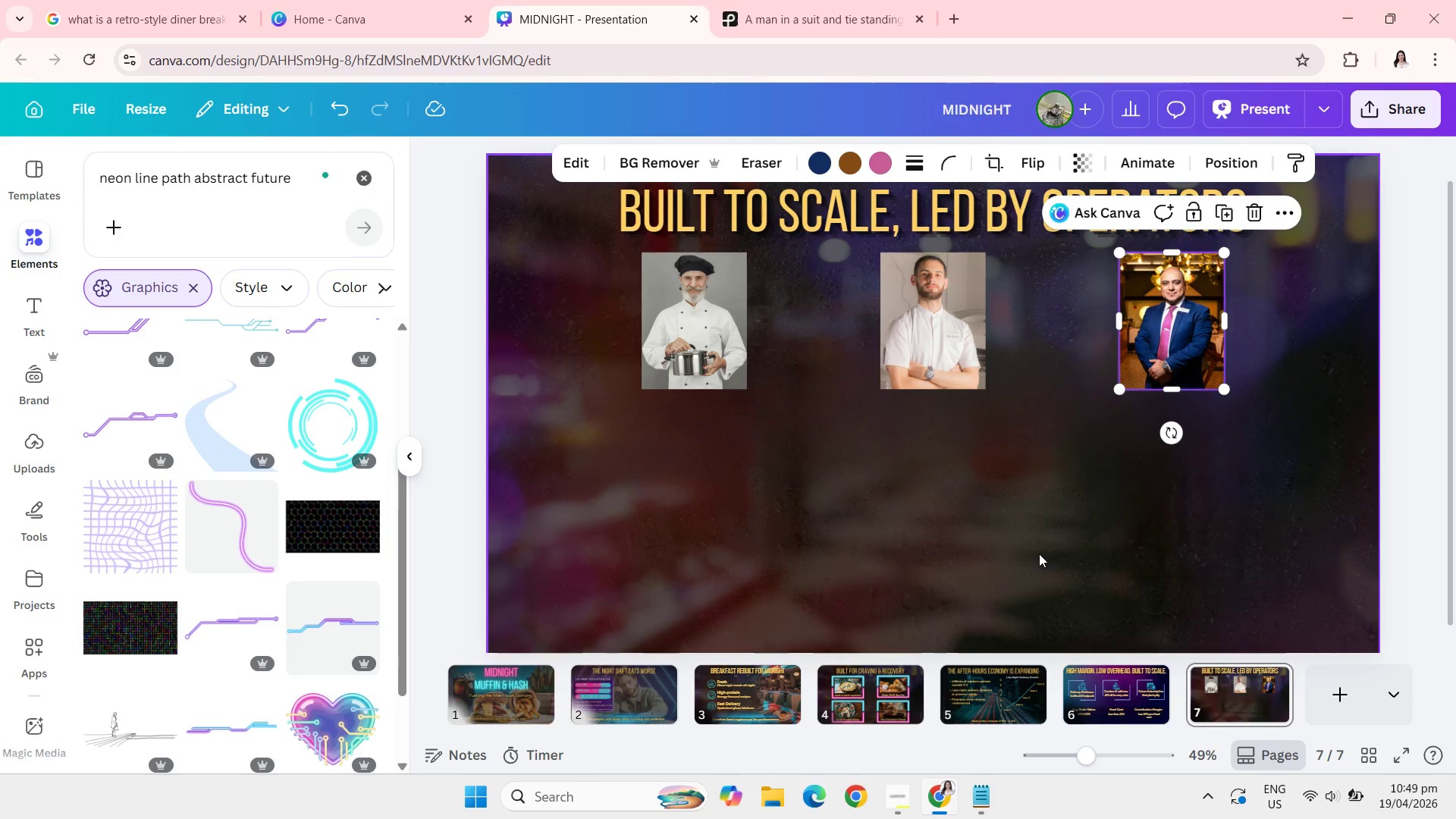 
left_click([1039, 554])
 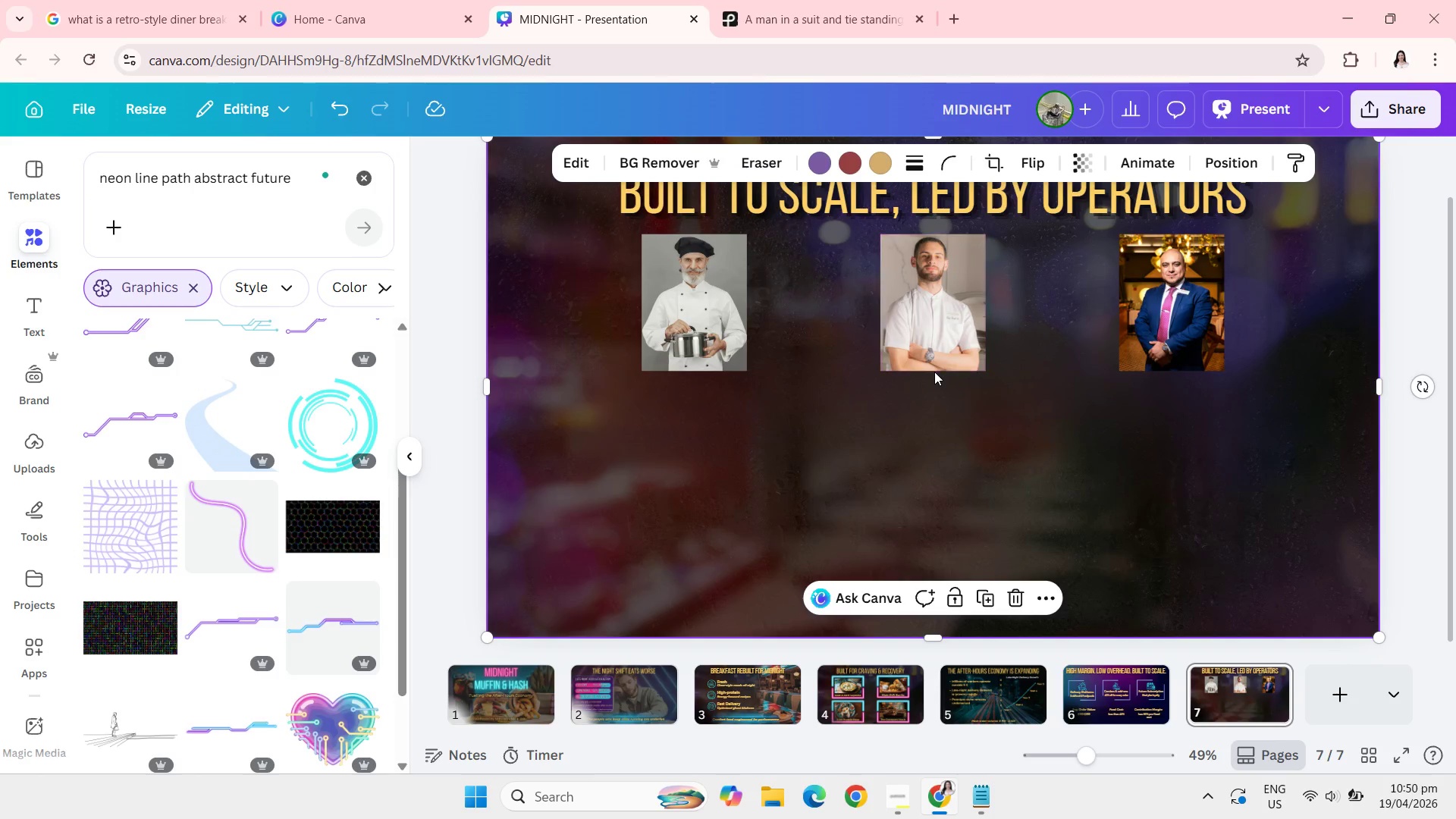 
wait(5.84)
 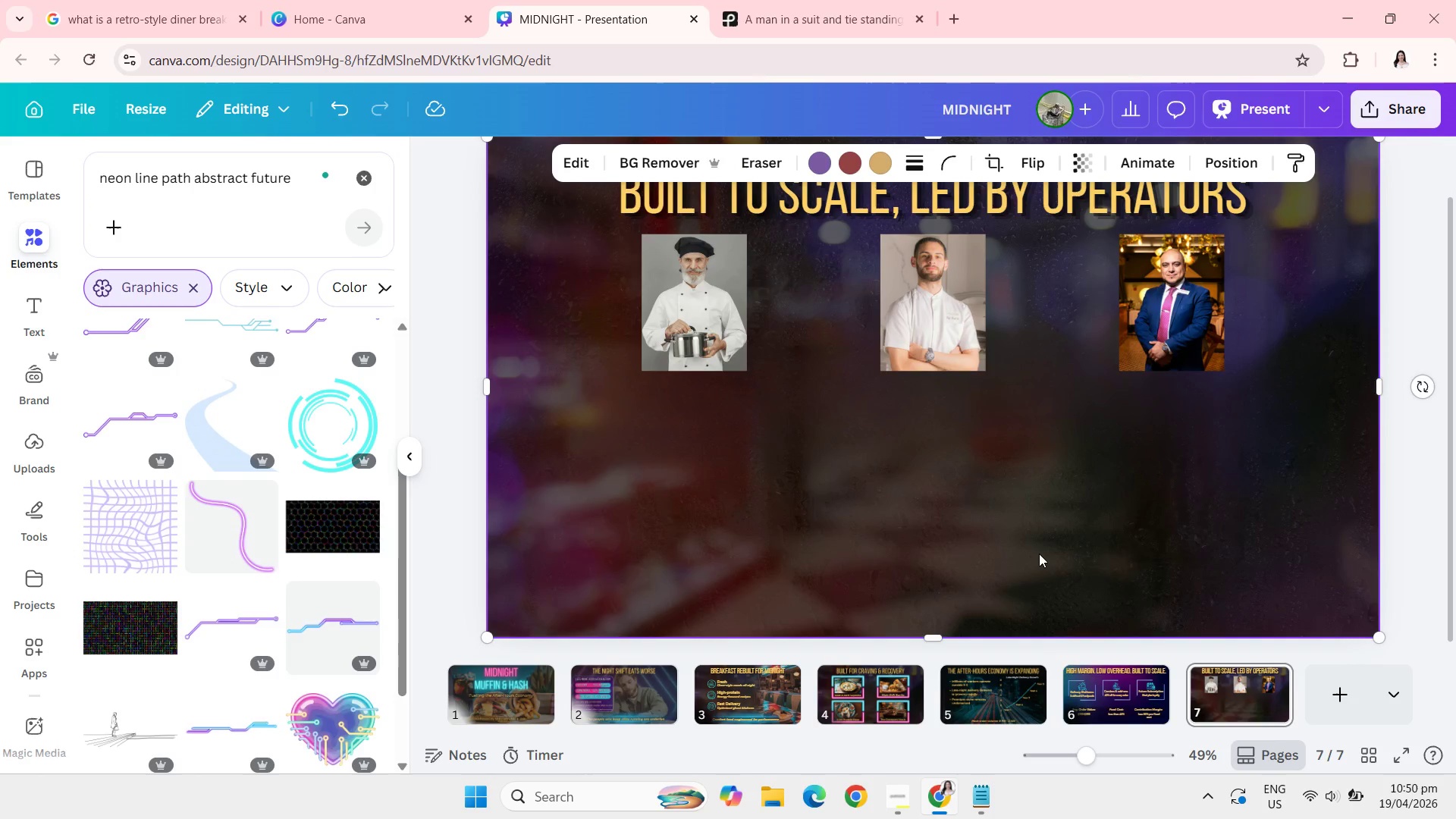 
left_click([945, 605])
 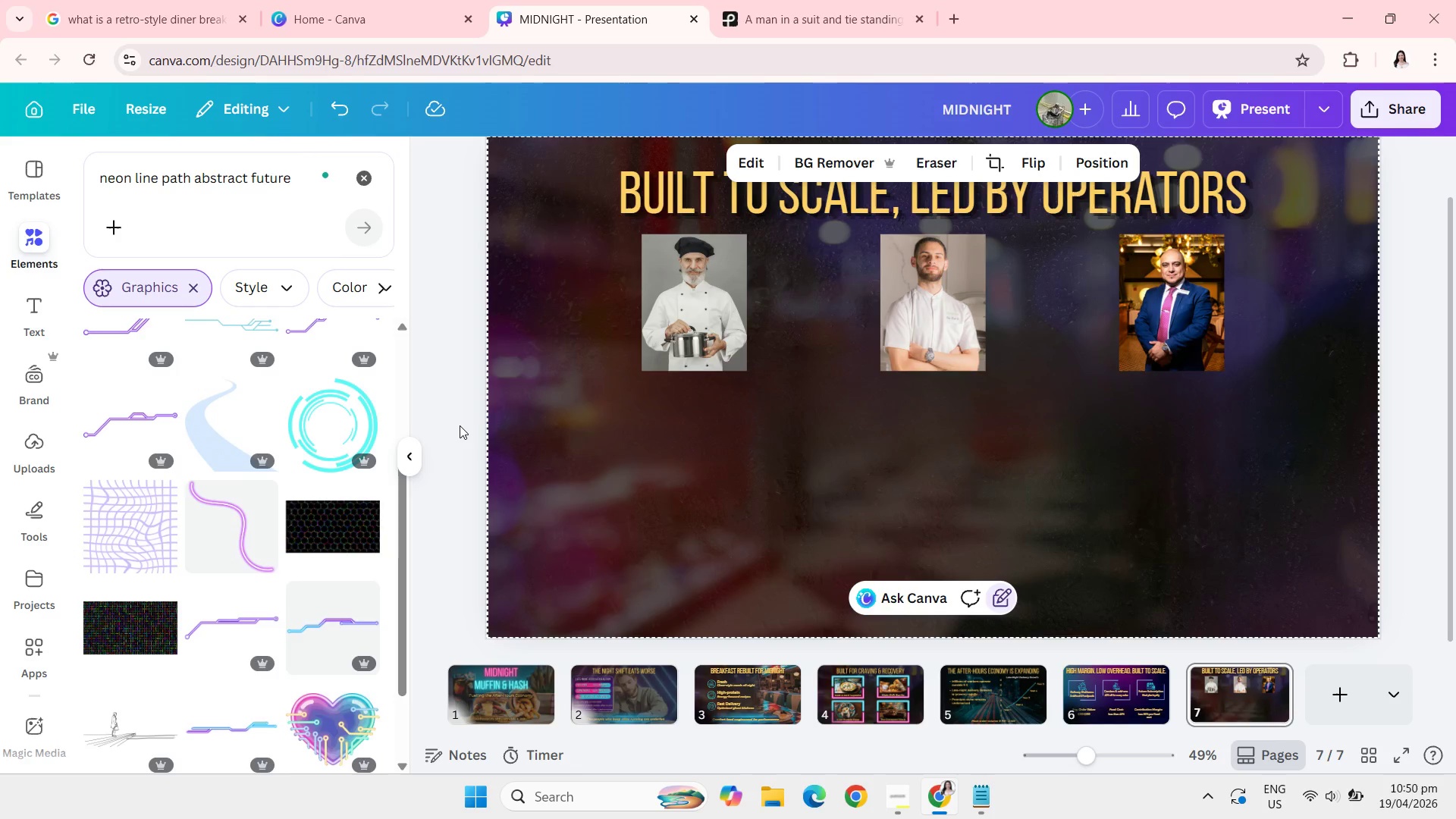 
left_click([459, 425])
 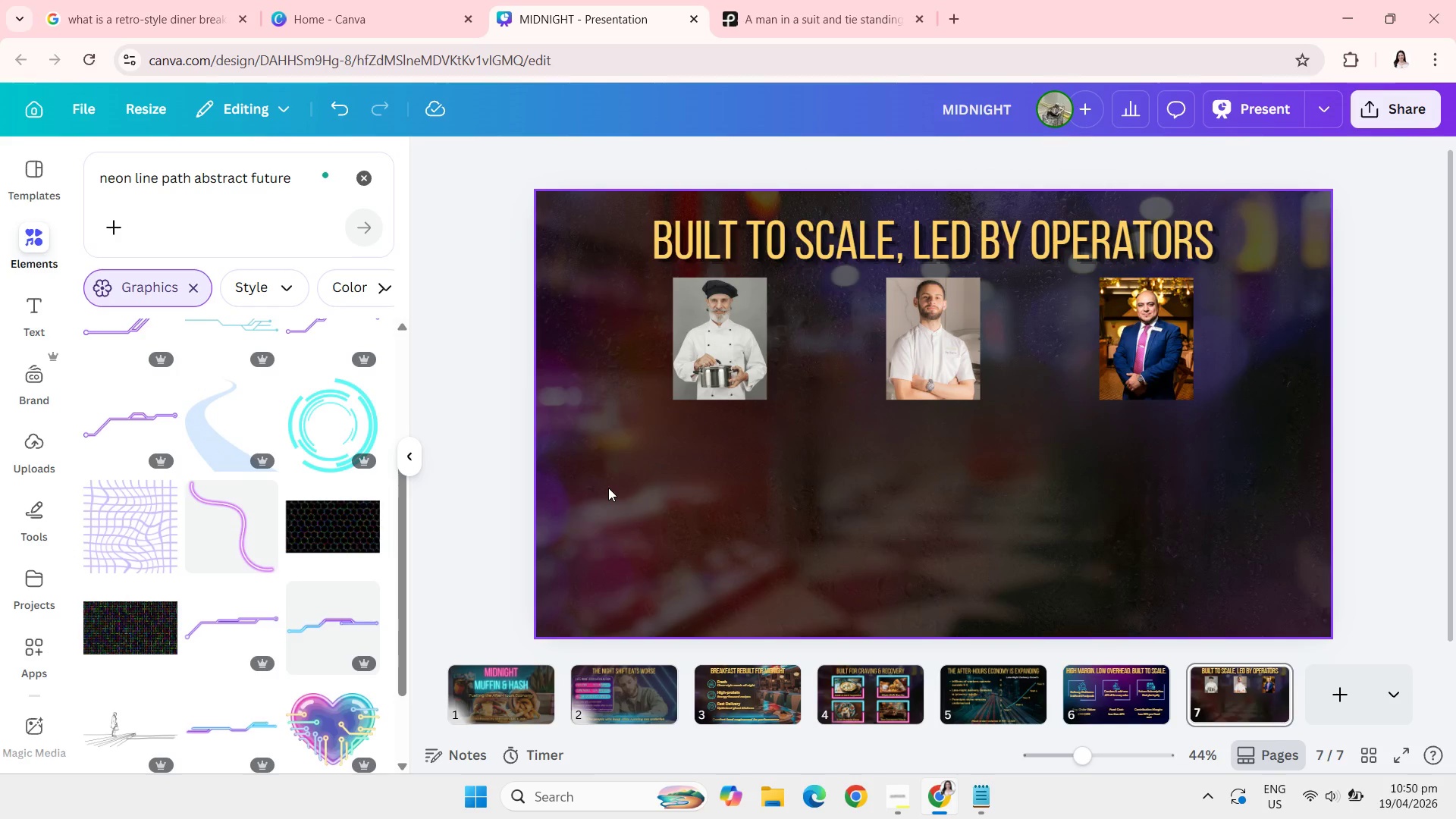 
wait(20.72)
 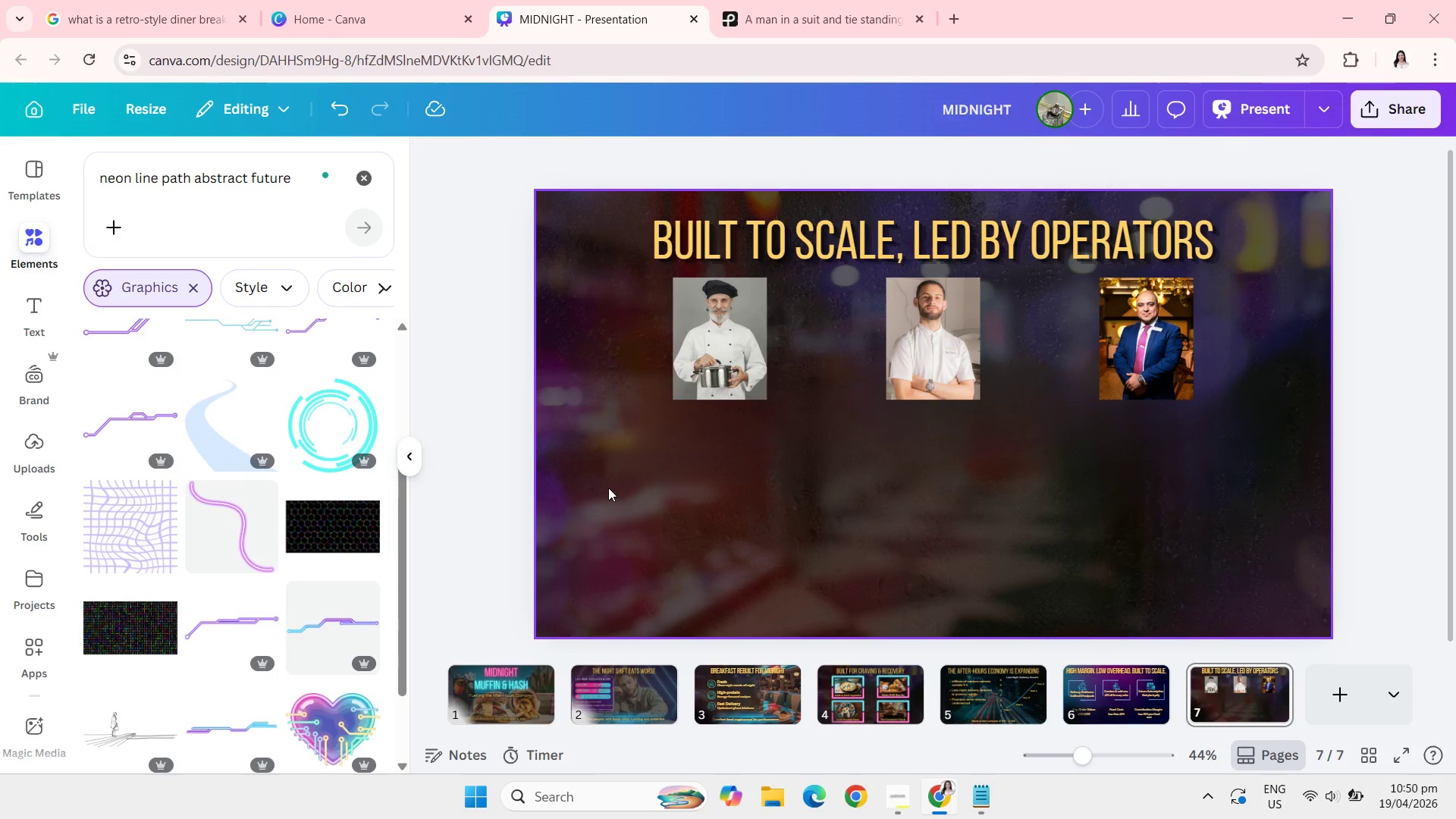 
left_click([727, 323])
 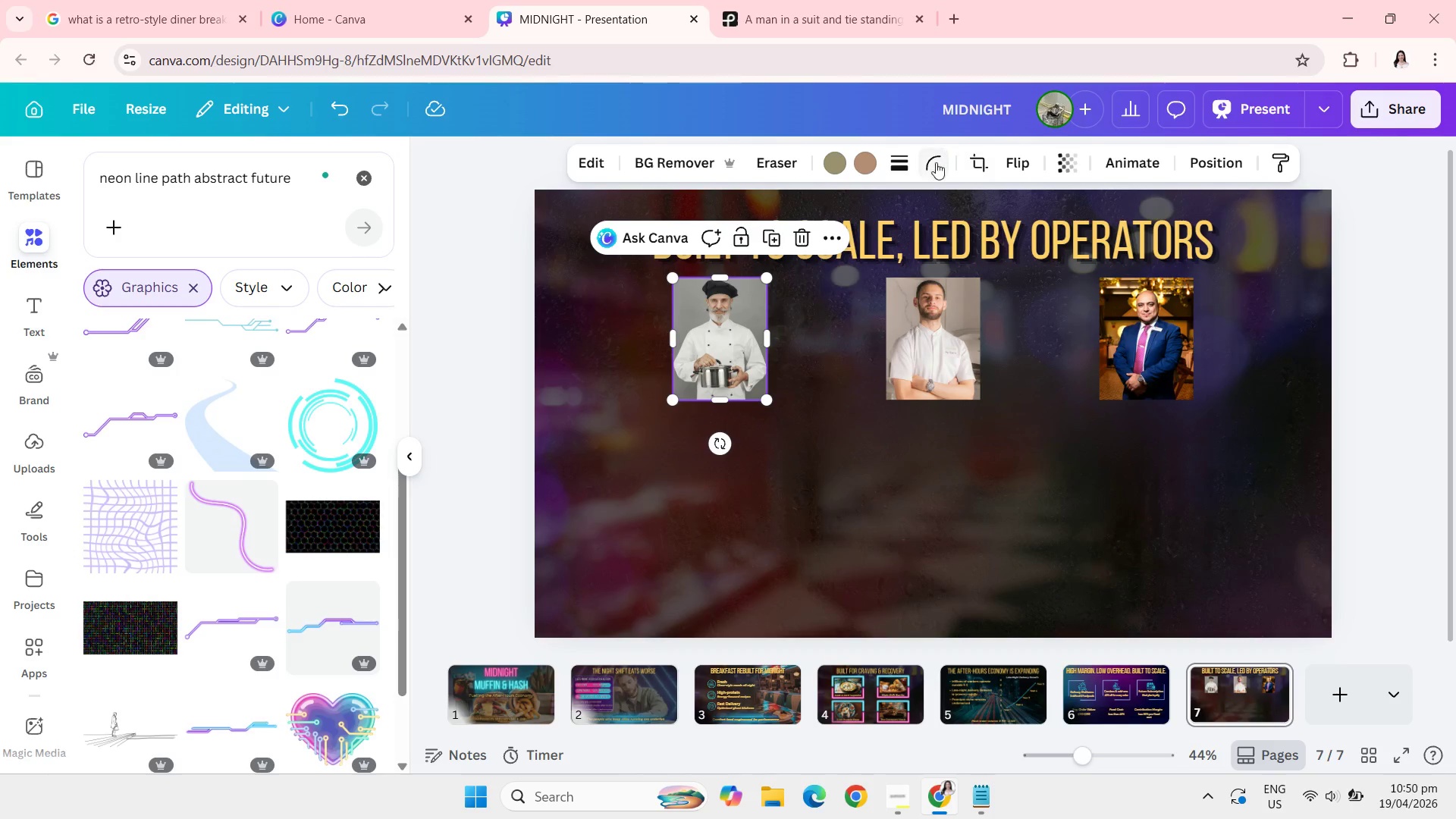 
left_click([932, 169])
 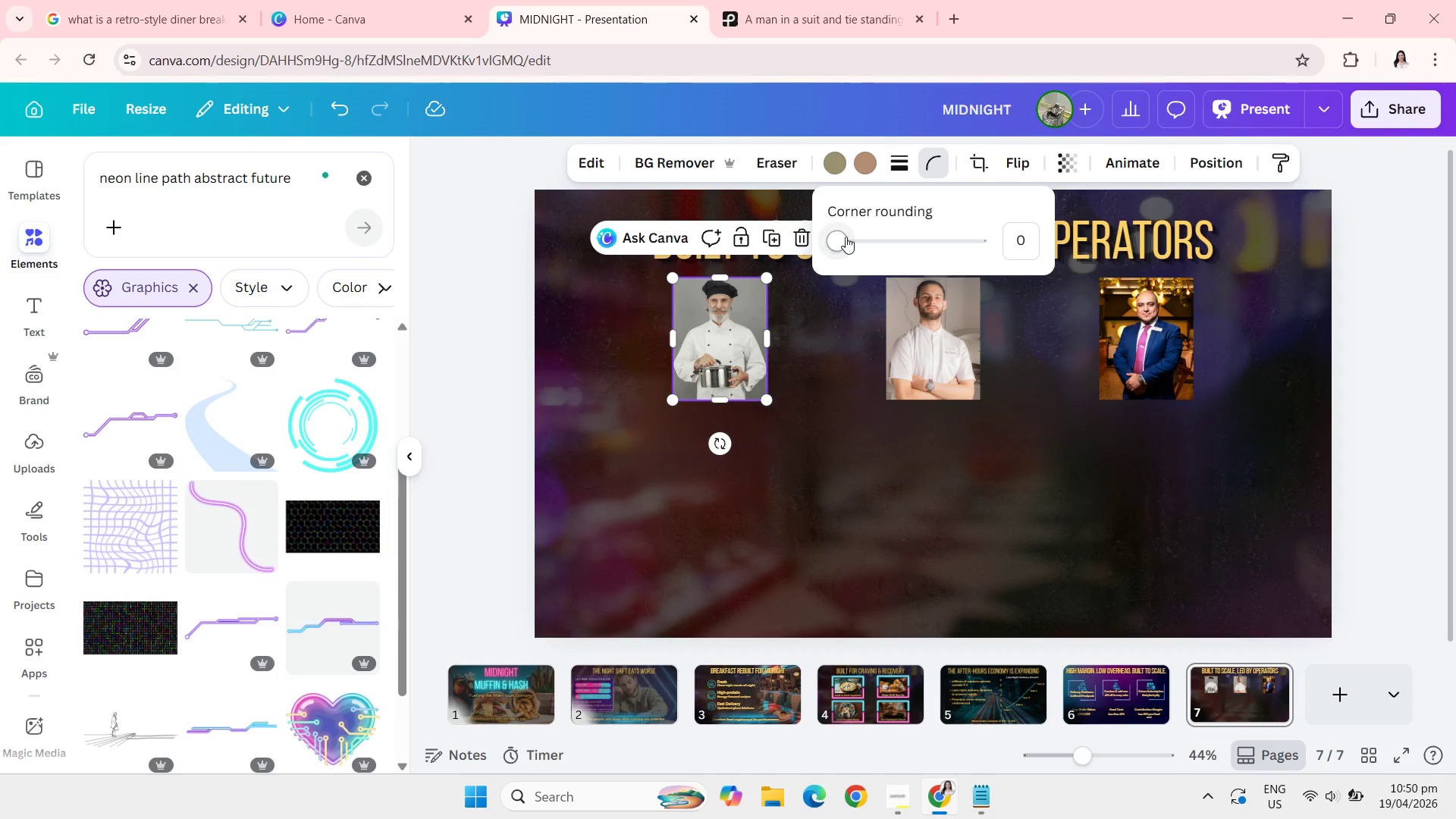 
left_click_drag(start_coordinate=[846, 237], to_coordinate=[854, 239])
 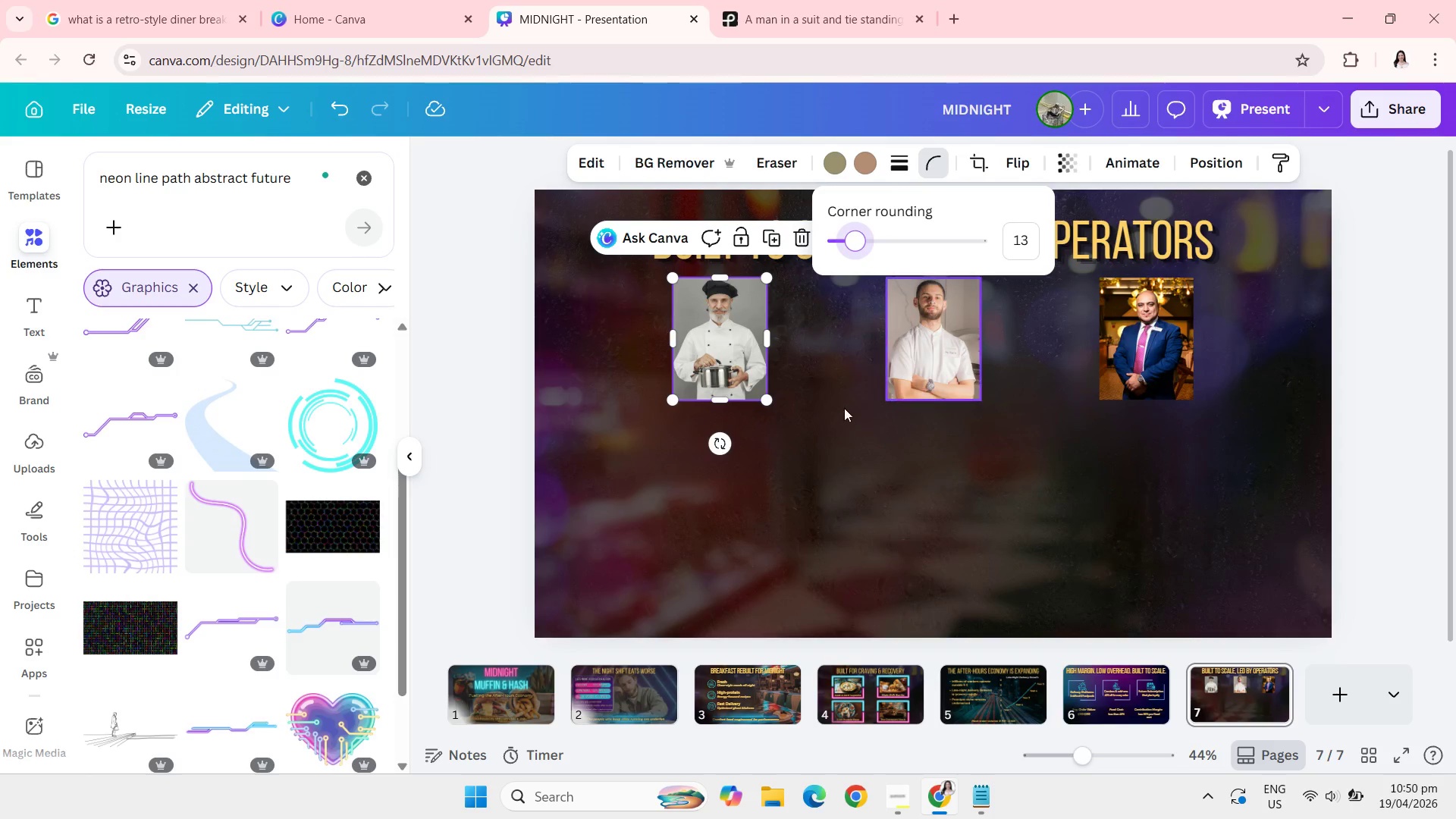 
left_click([830, 447])
 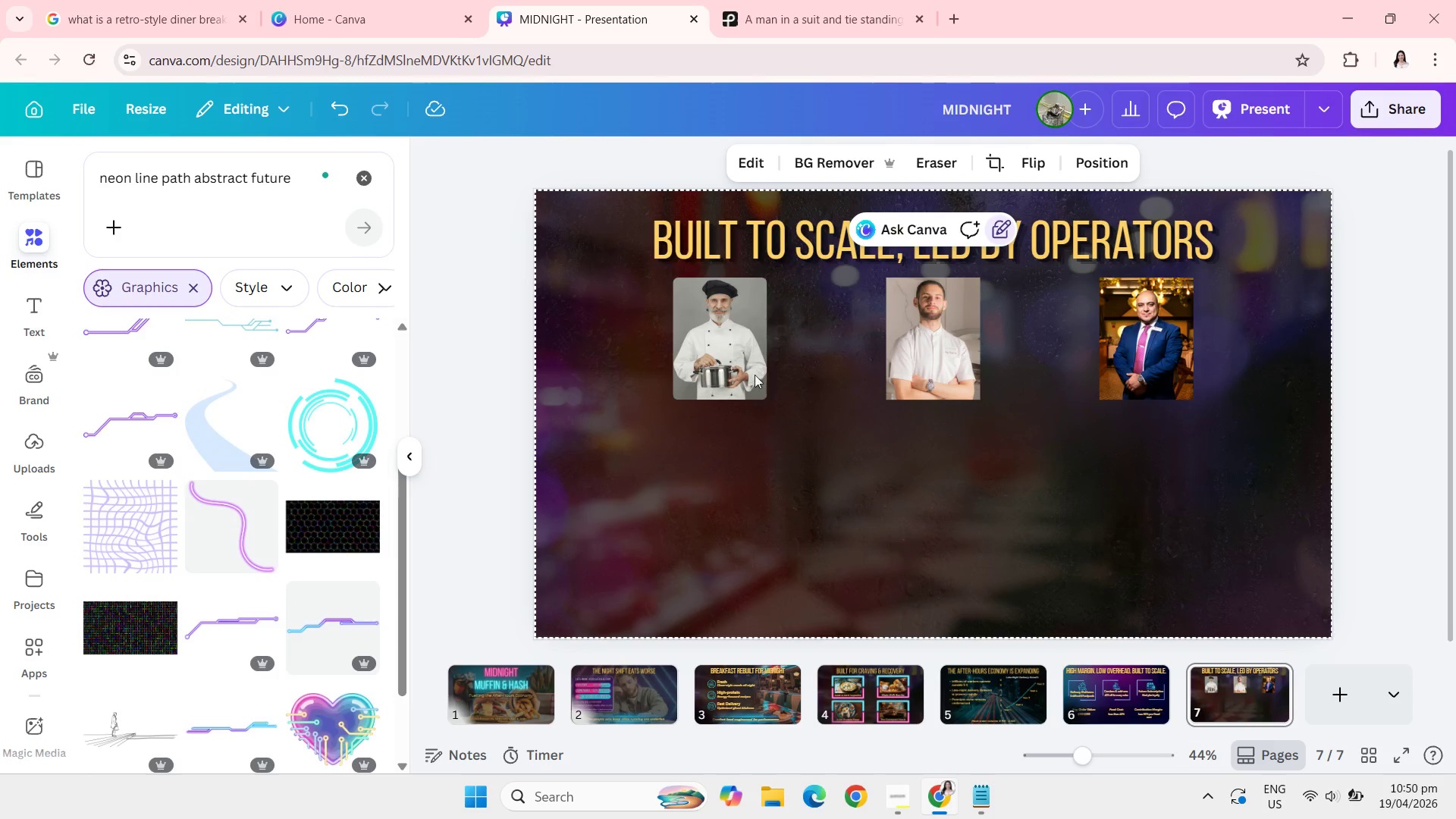 
left_click([743, 362])
 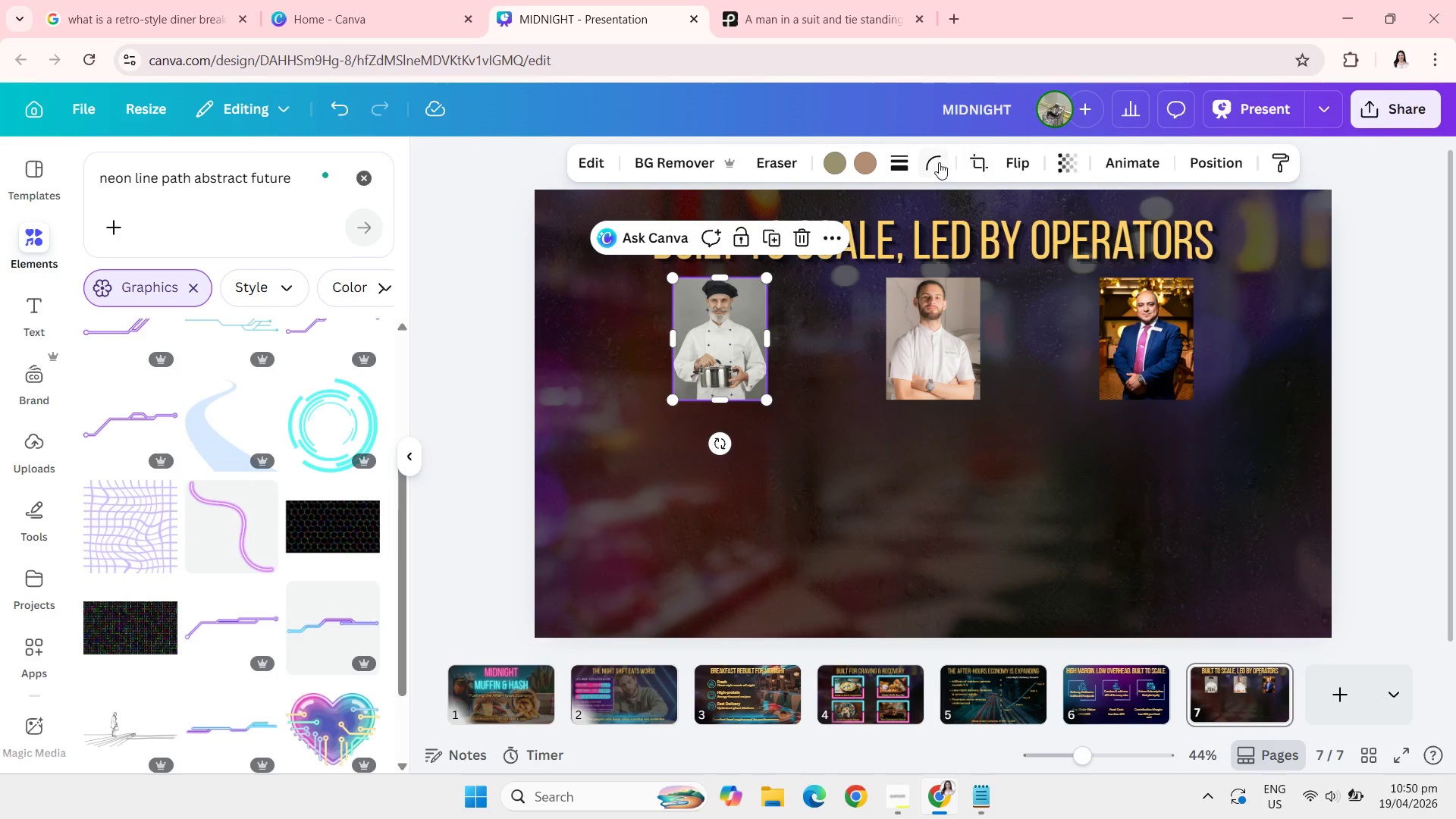 
left_click([944, 378])
 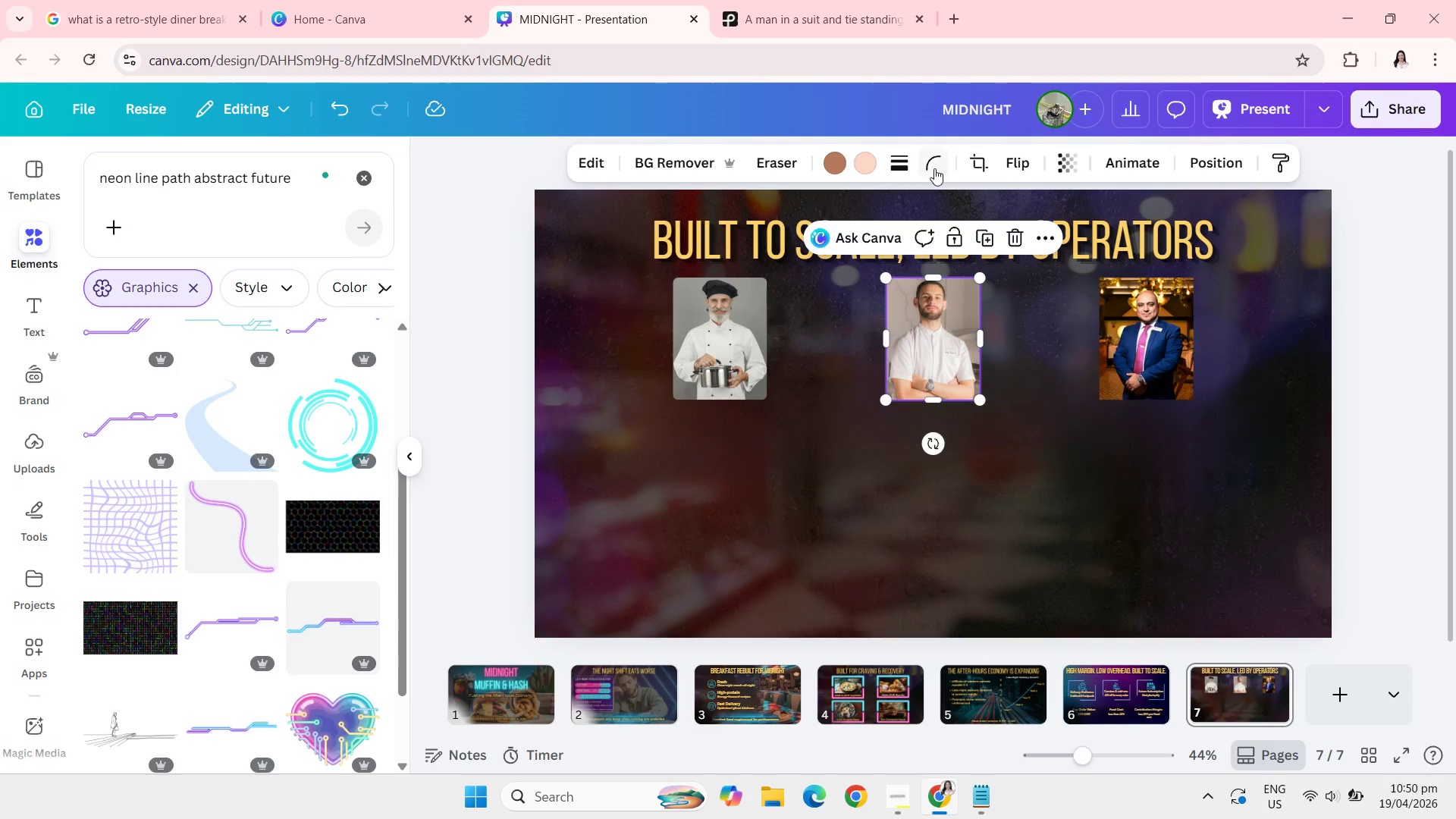 
left_click([934, 168])
 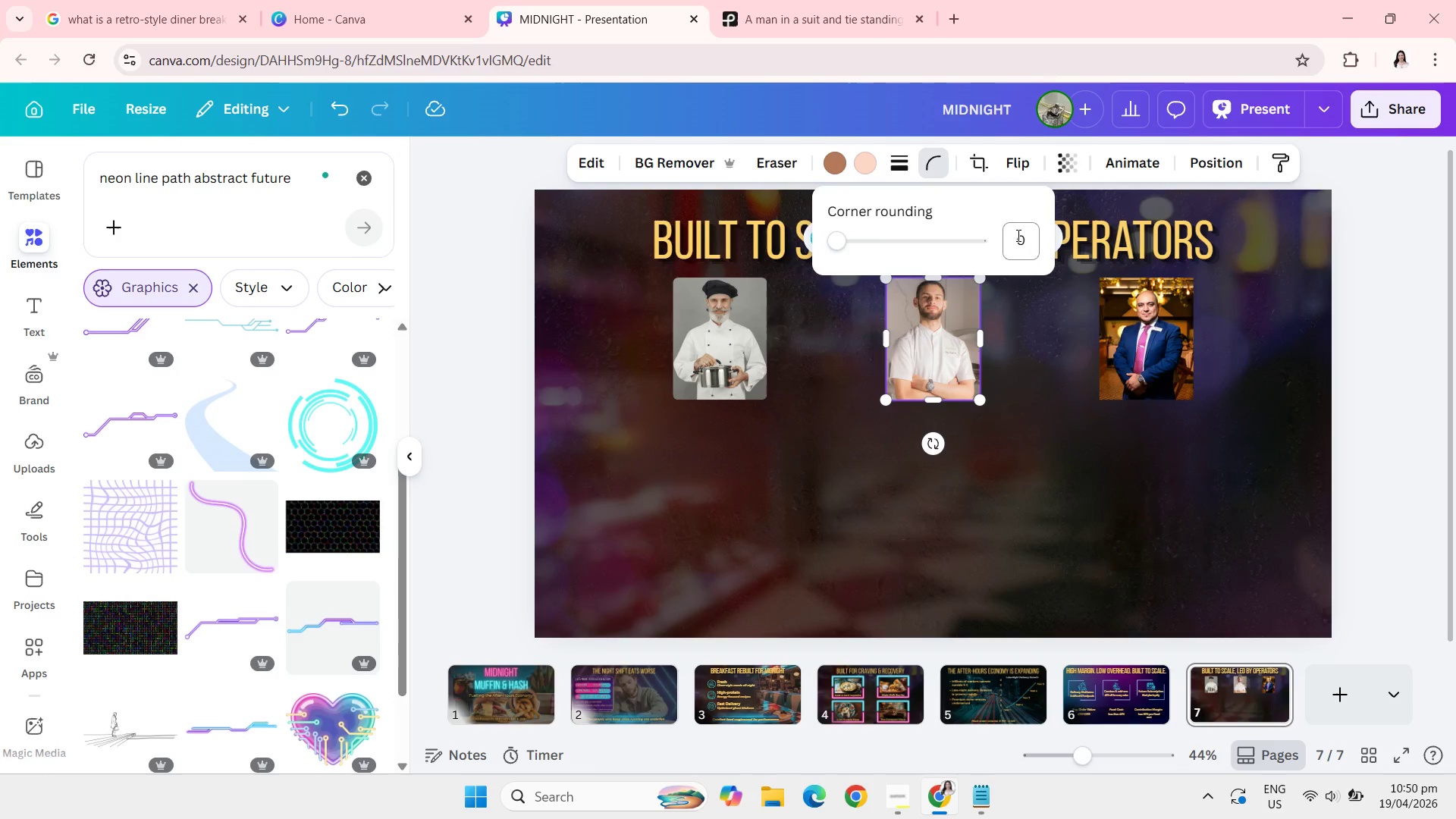 
left_click([1018, 235])
 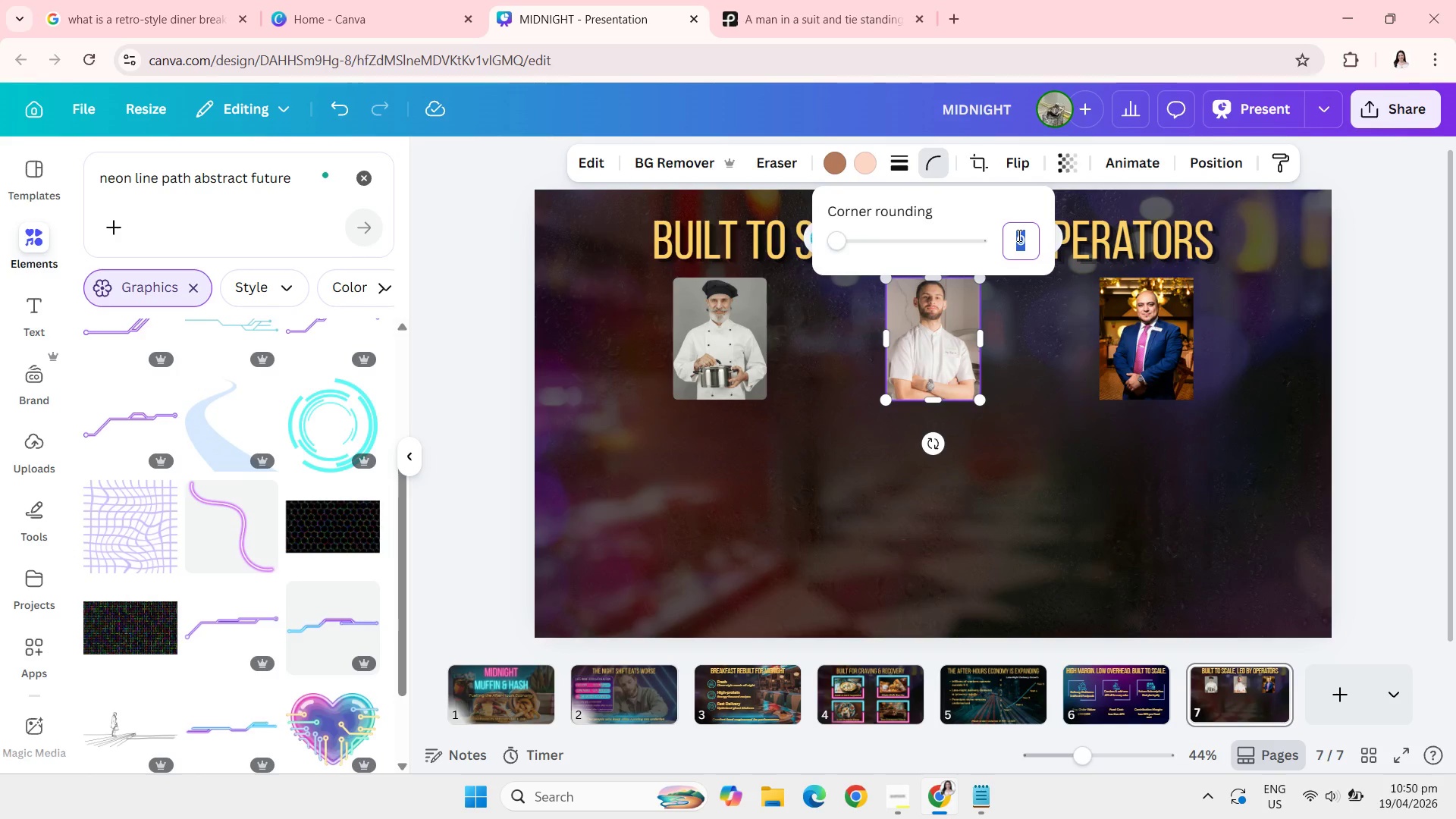 
type(13)
 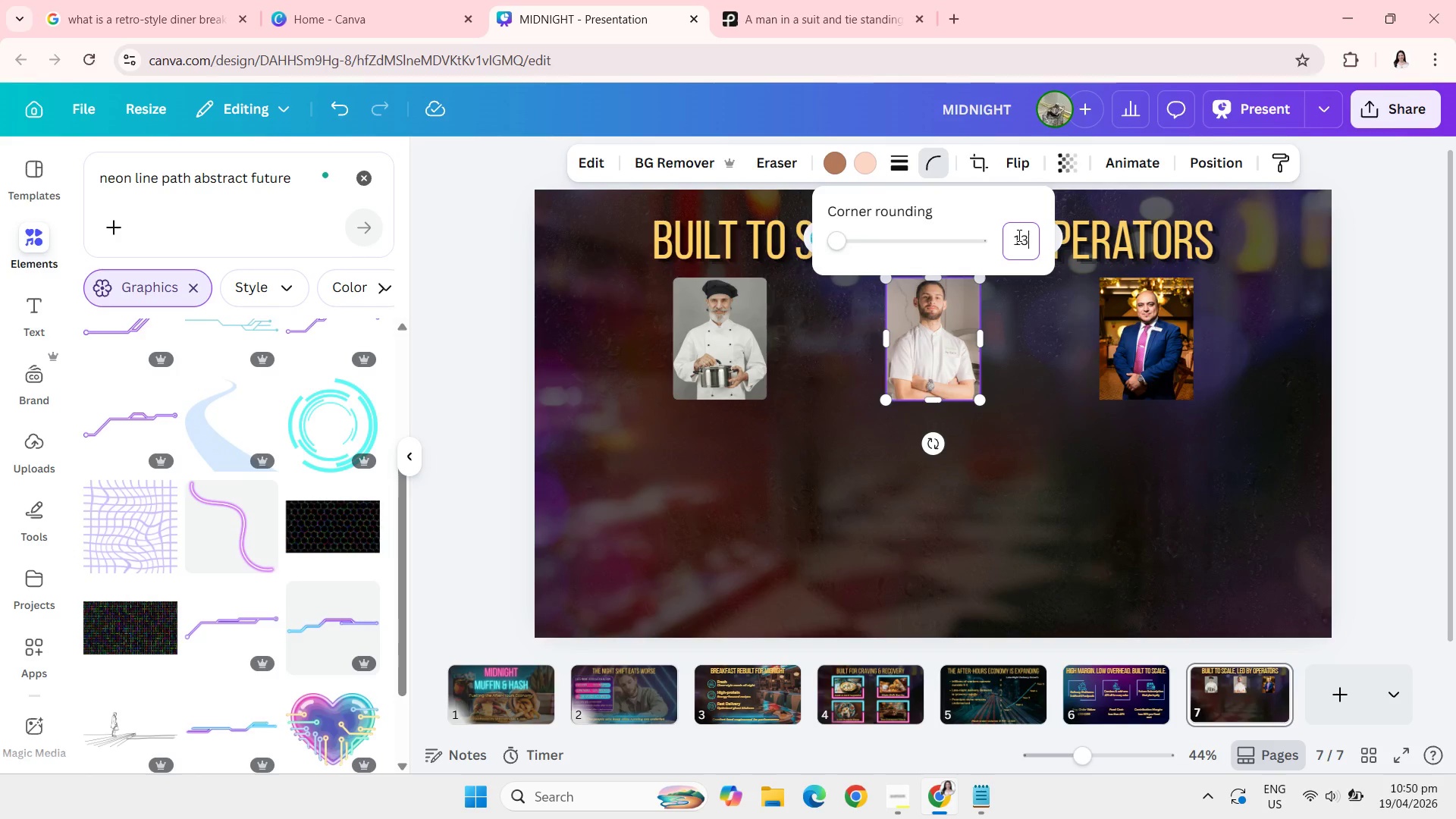 
key(Enter)
 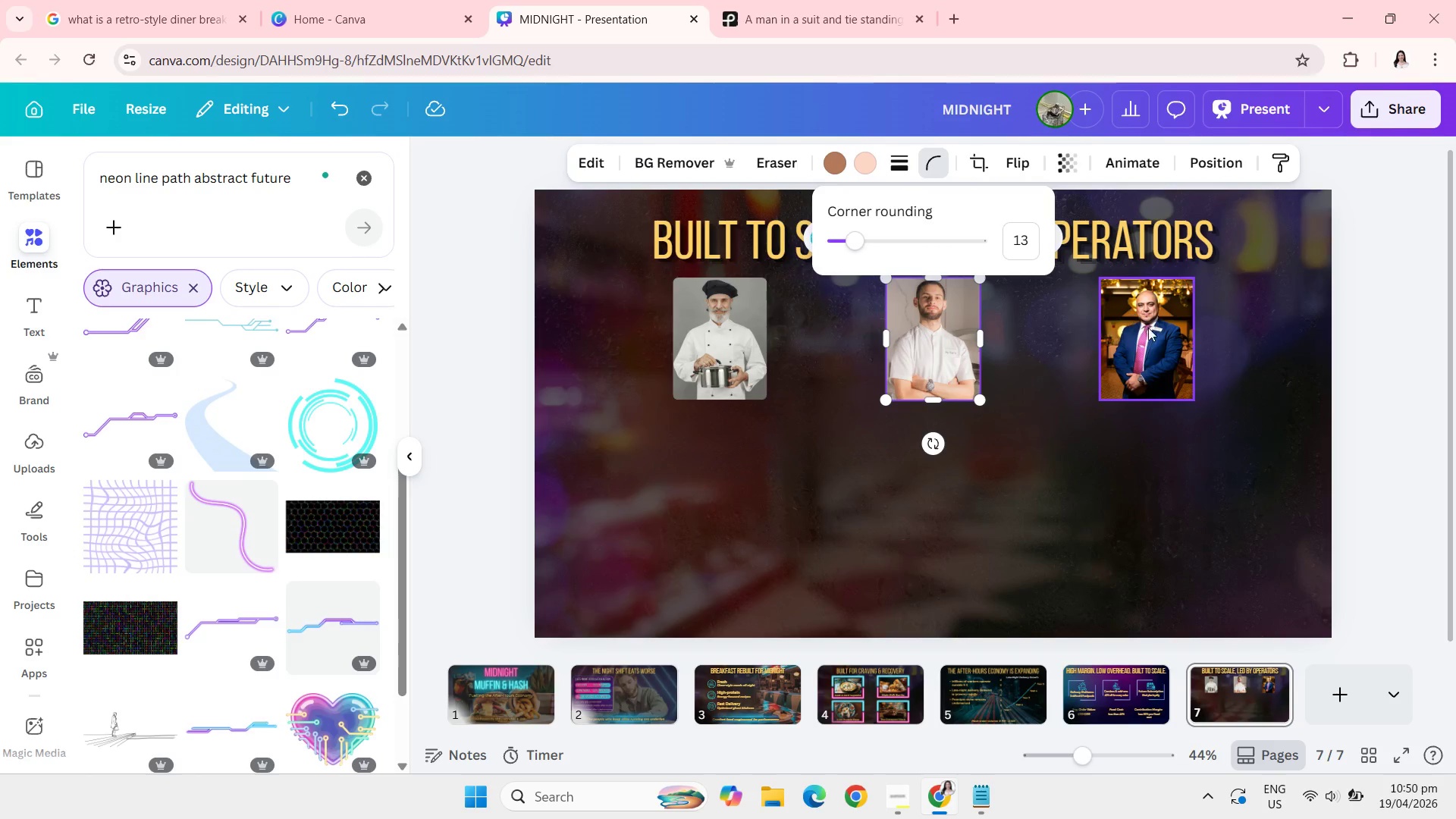 
left_click([1158, 335])
 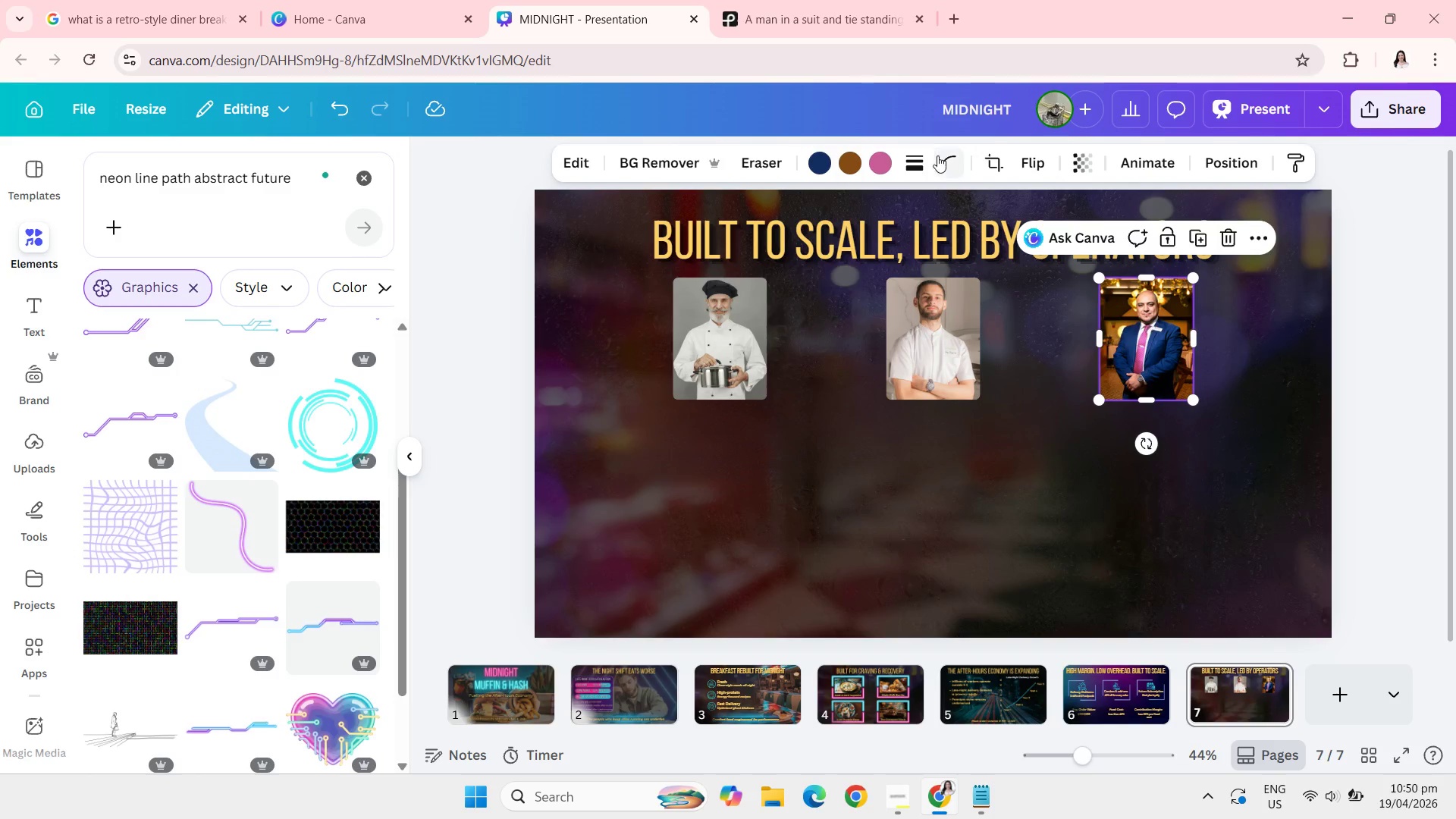 
left_click([943, 161])
 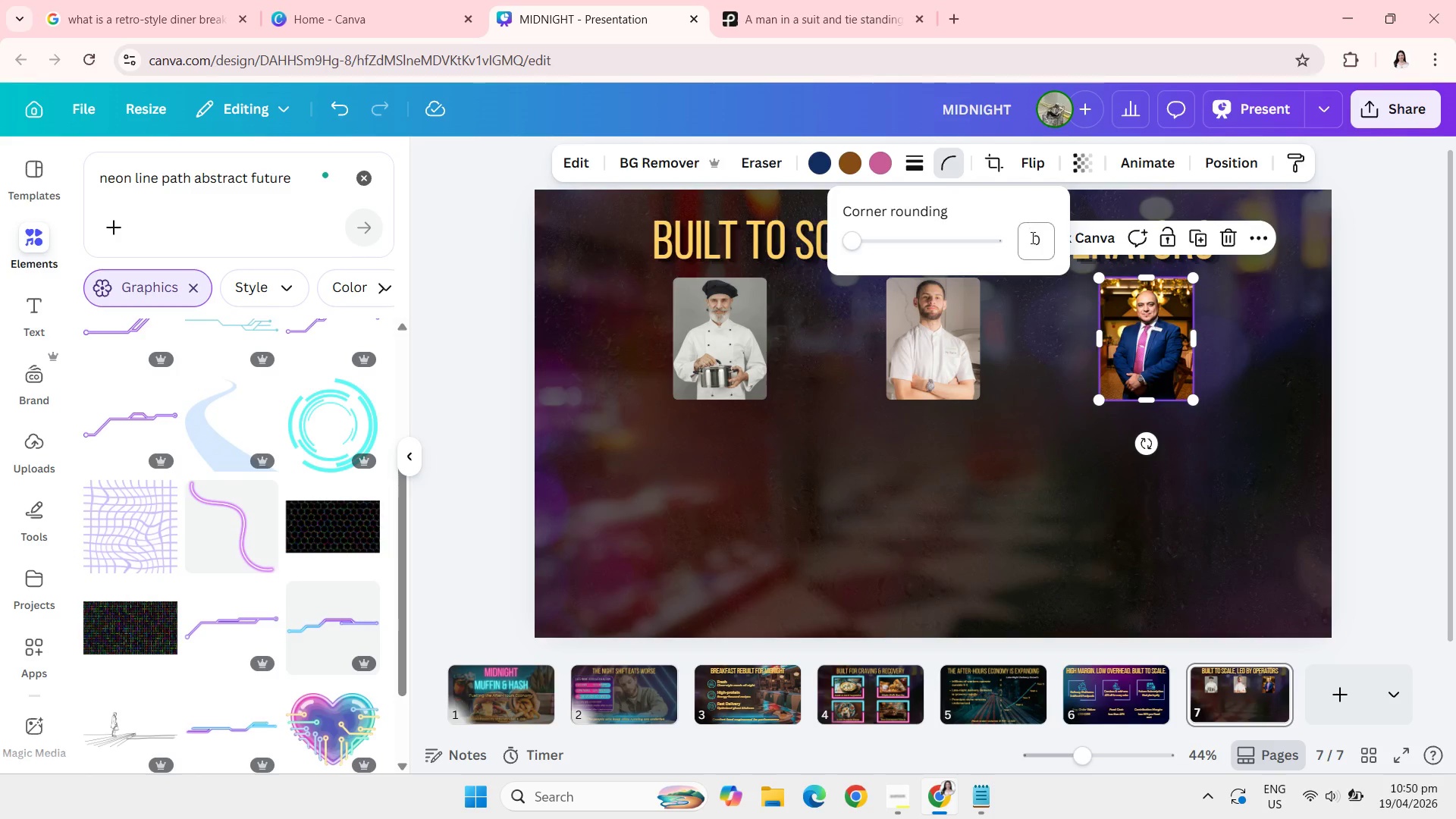 
left_click([1033, 240])
 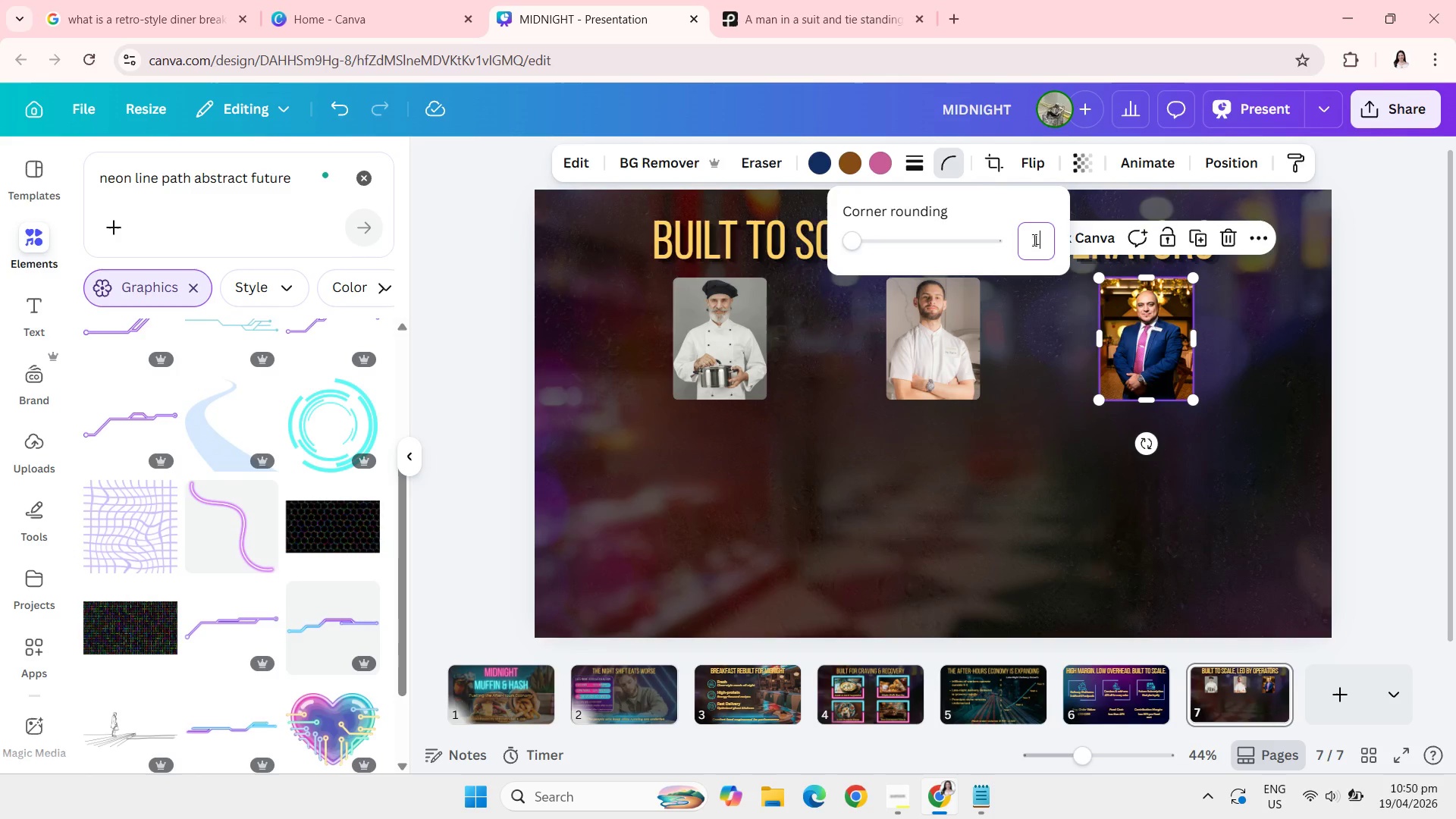 
type(13)
 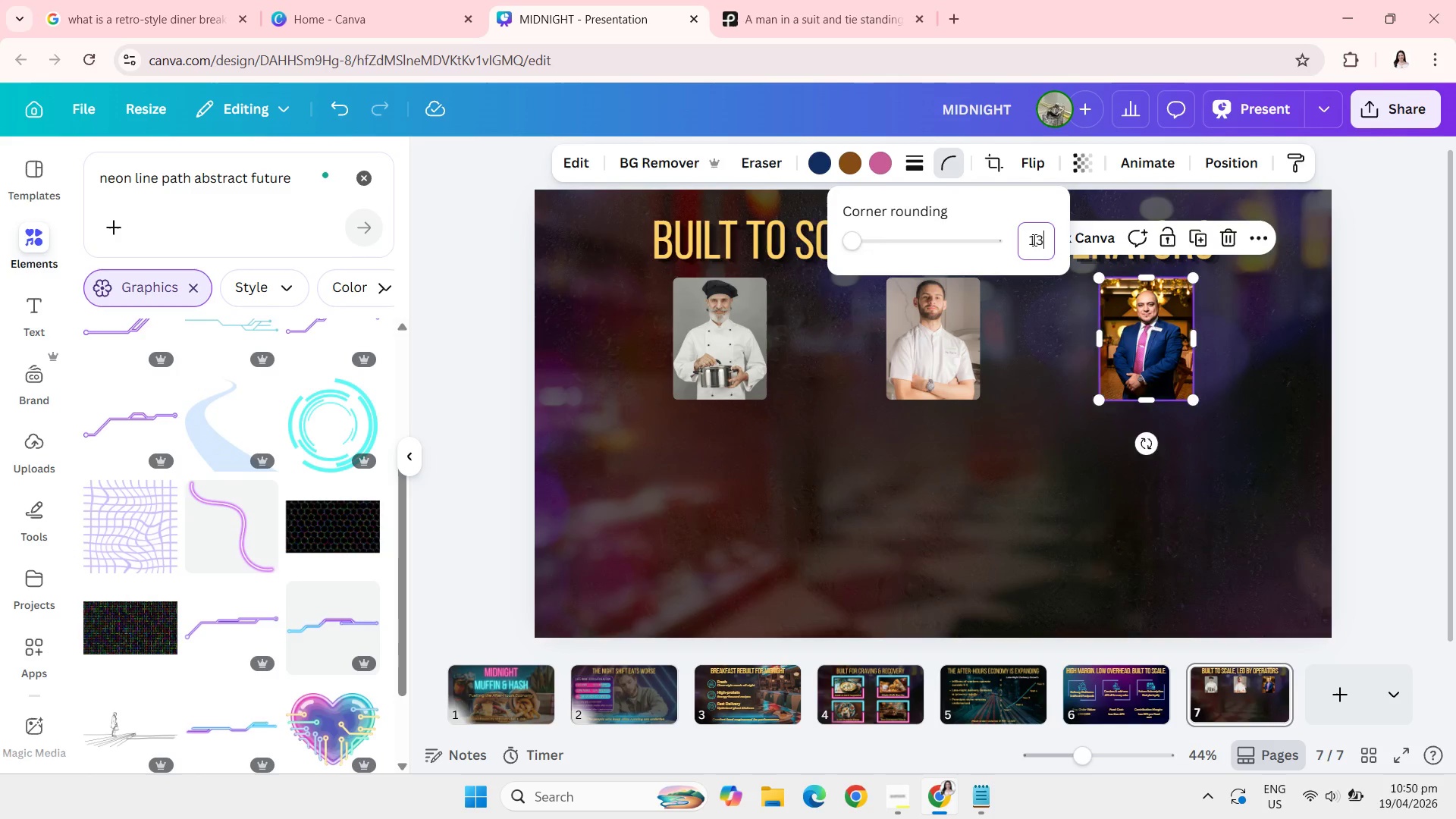 
key(Enter)
 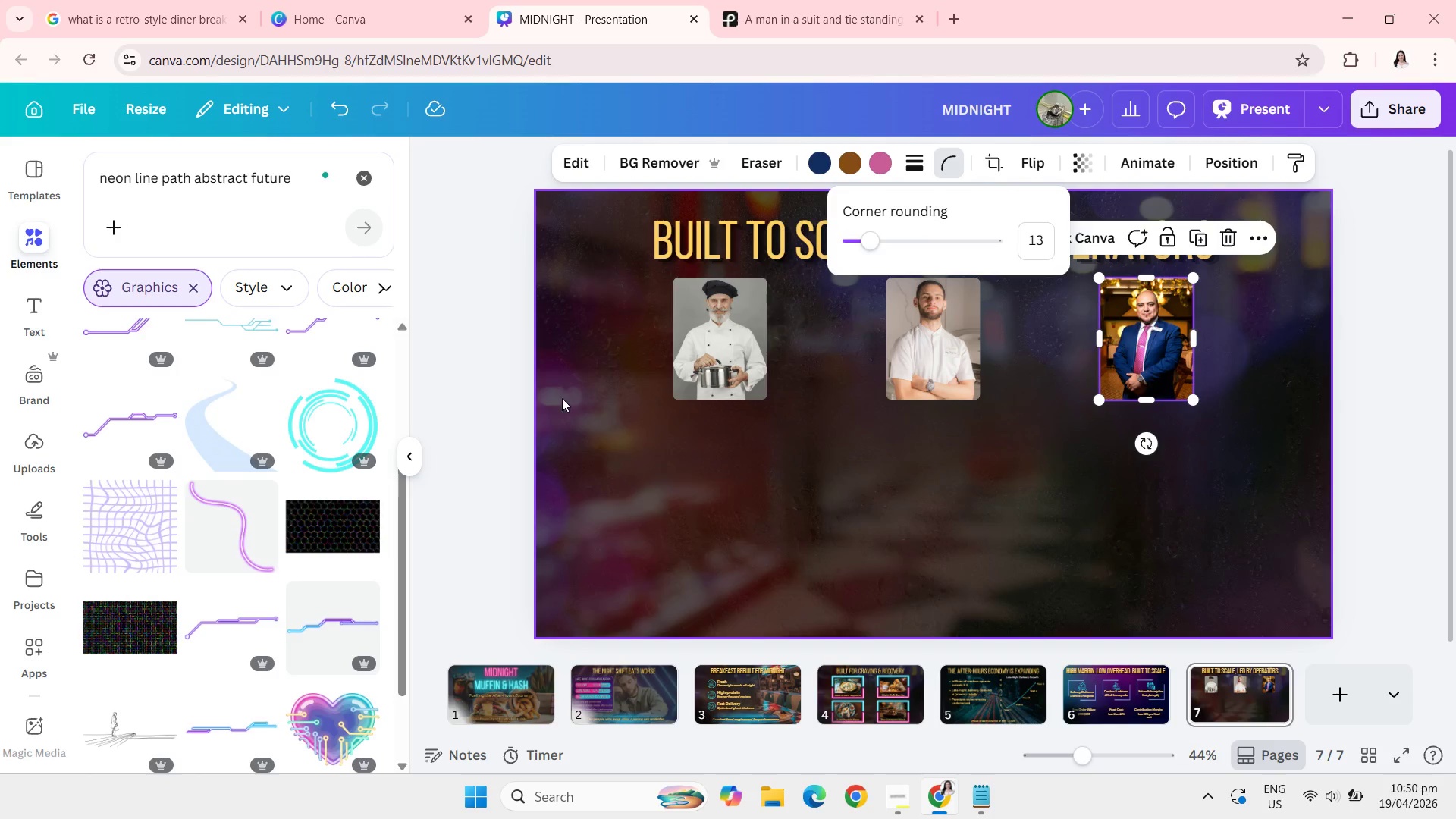 
left_click([532, 372])
 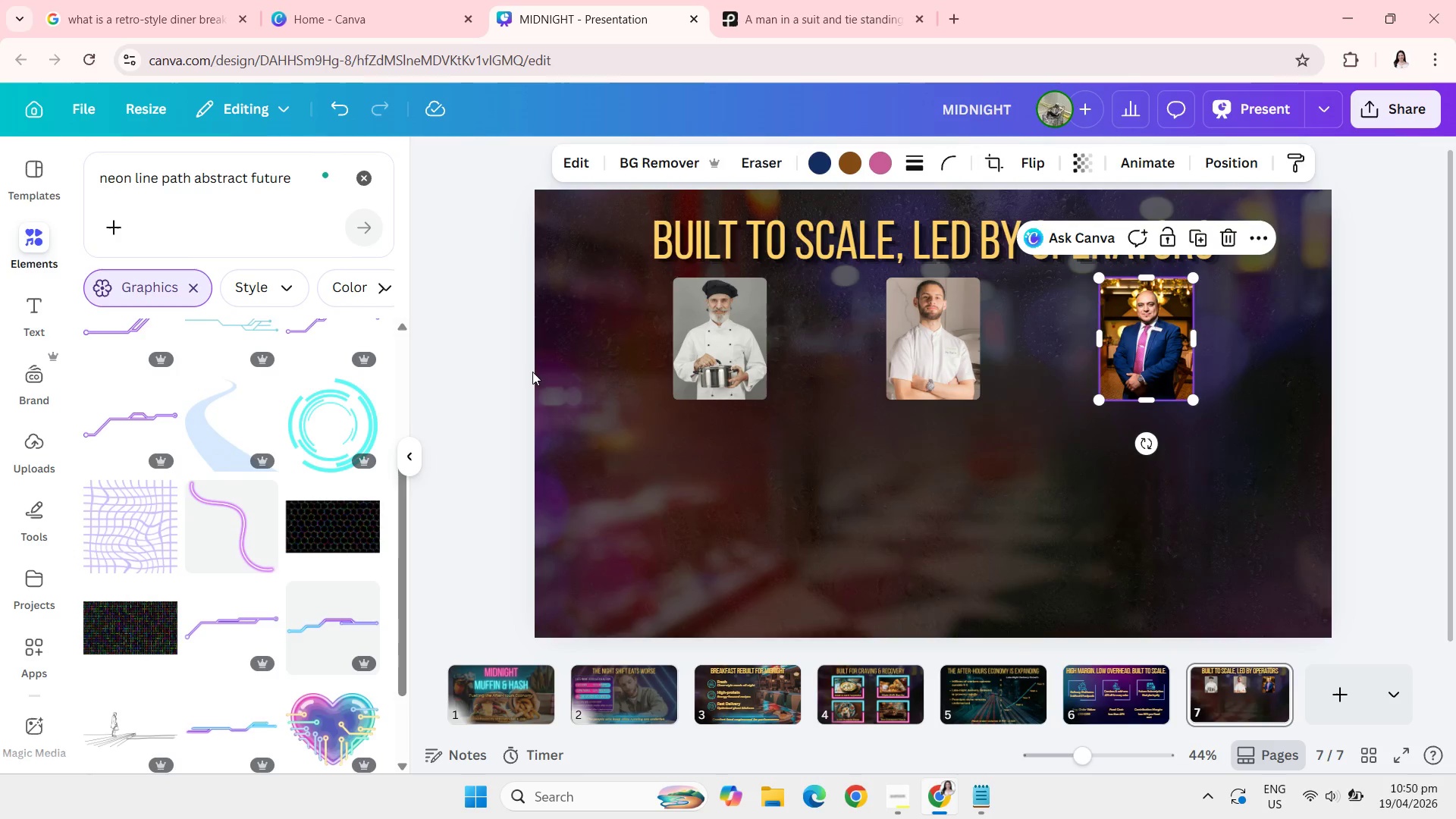 
left_click([515, 362])
 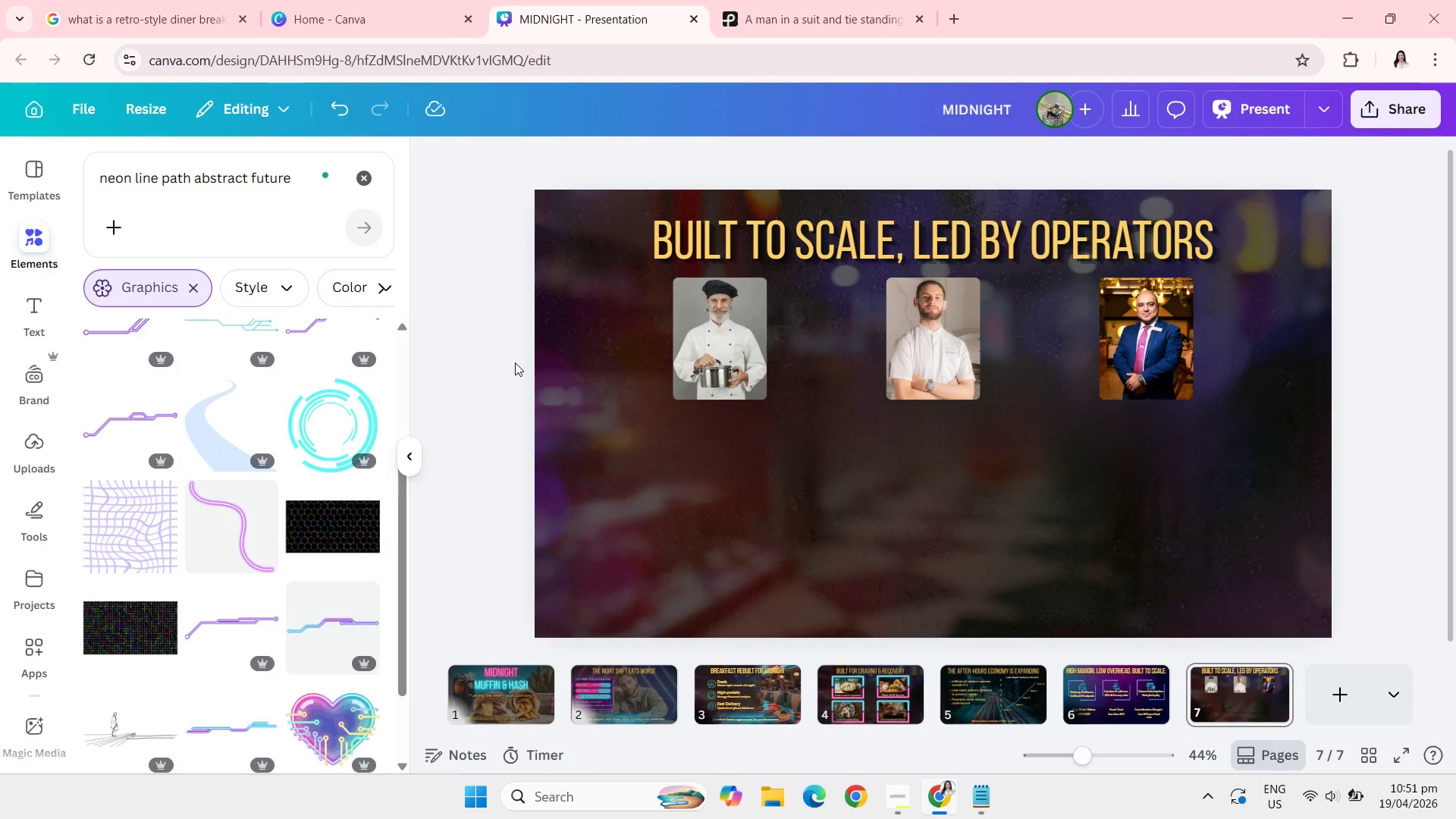 
wait(23.5)
 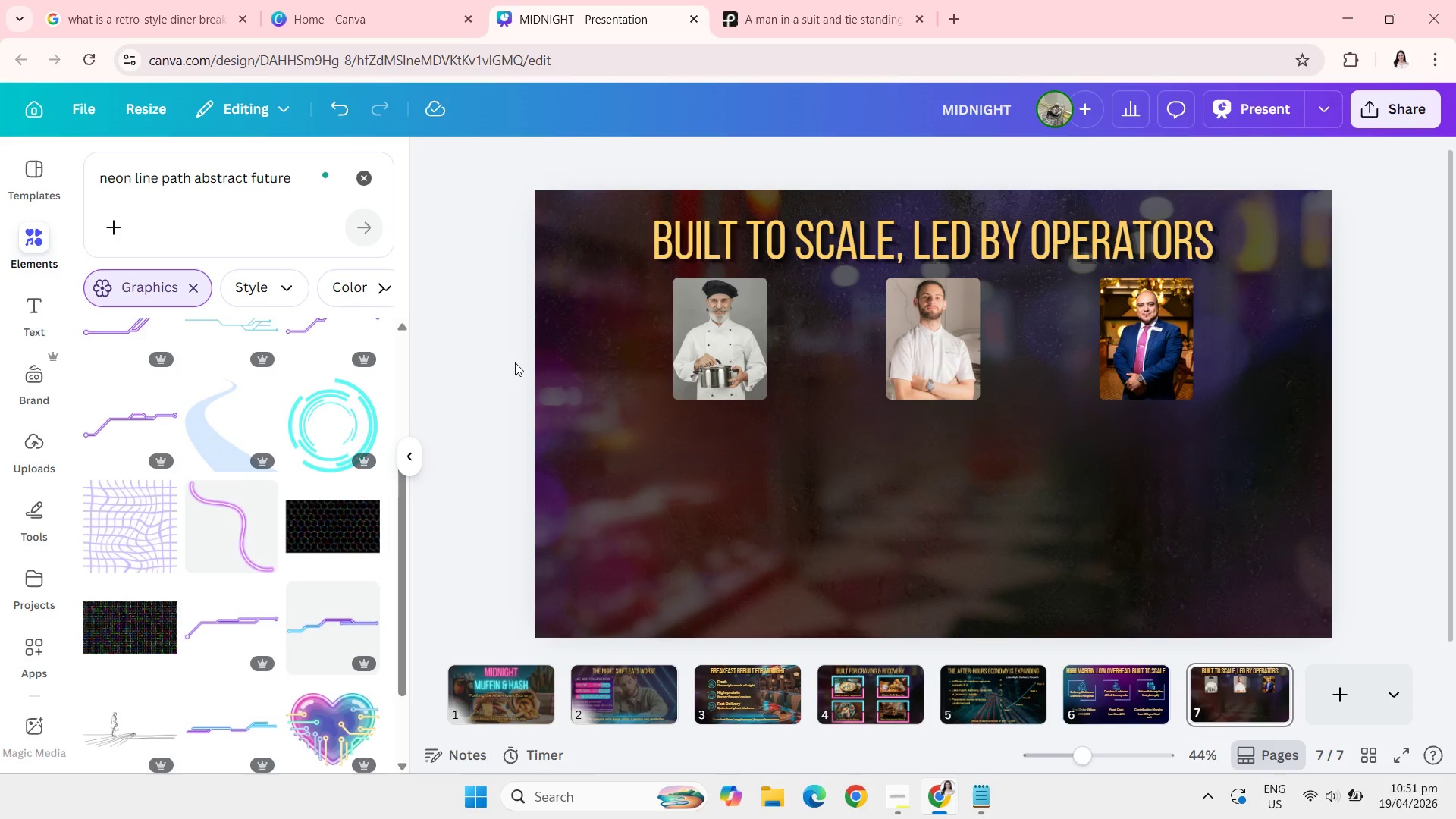 
left_click([893, 805])